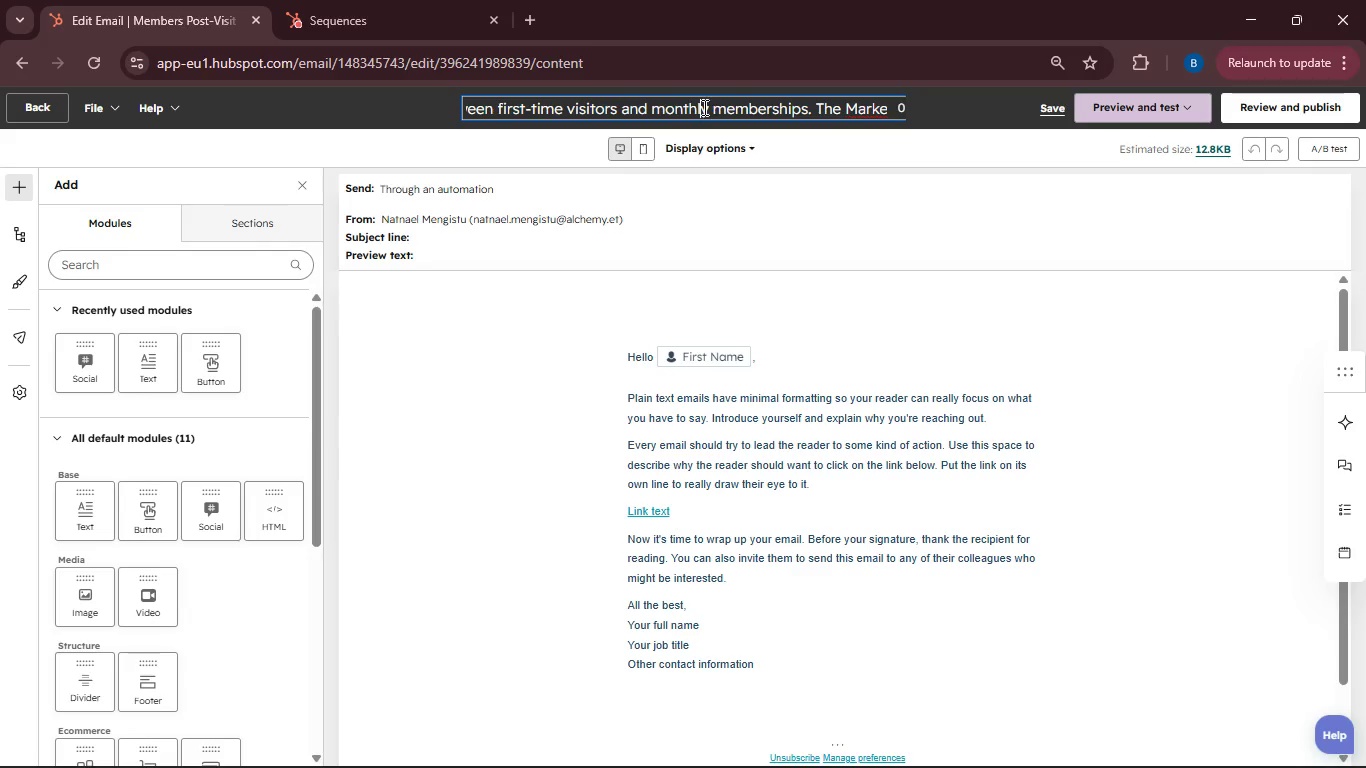 
right_click([703, 107])
 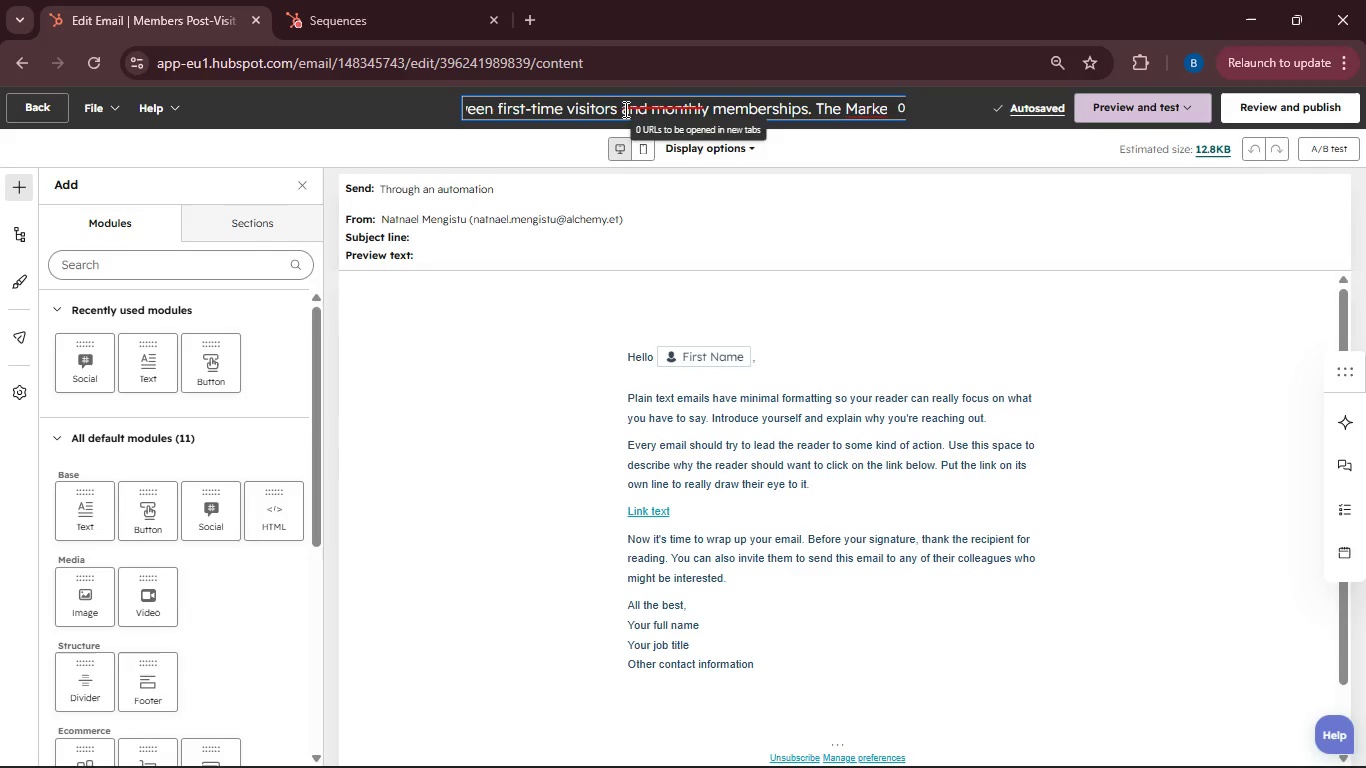 
left_click([592, 113])
 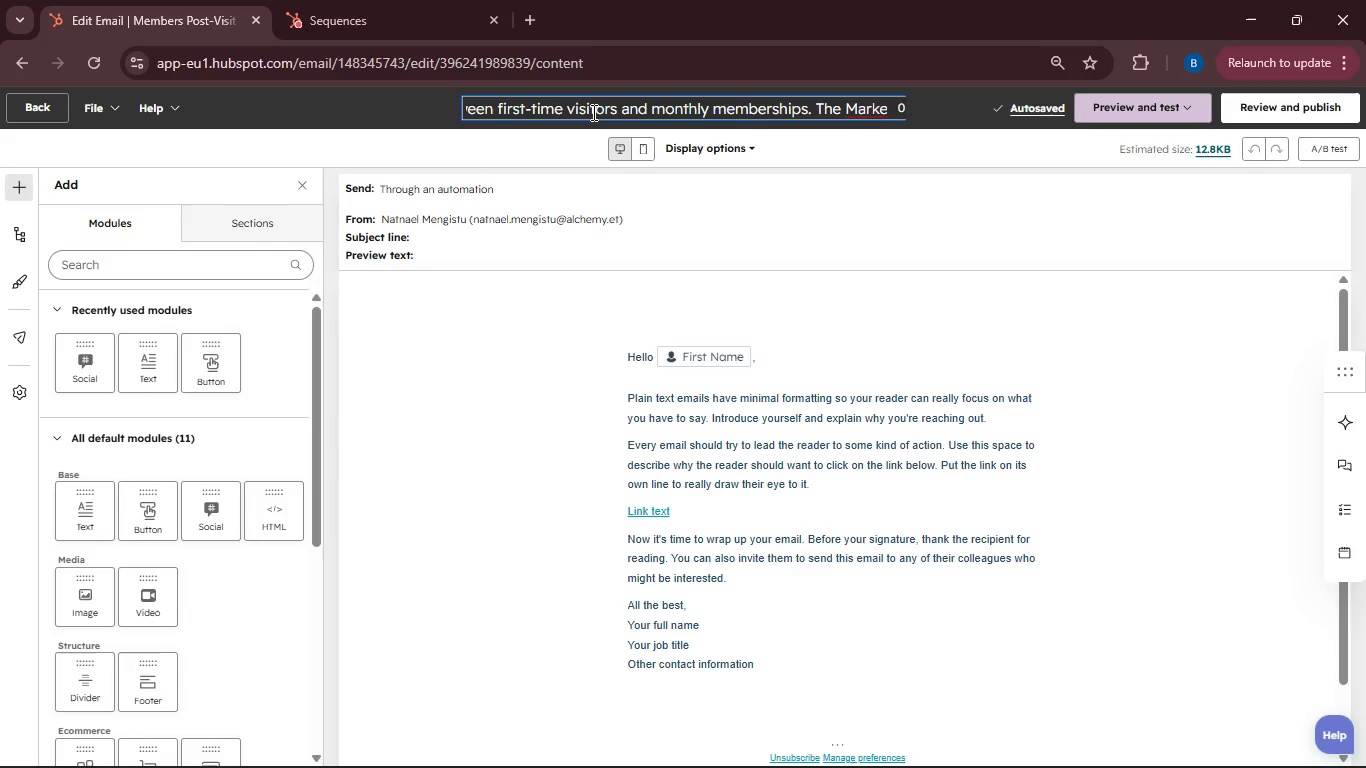 
key(Control+A)
 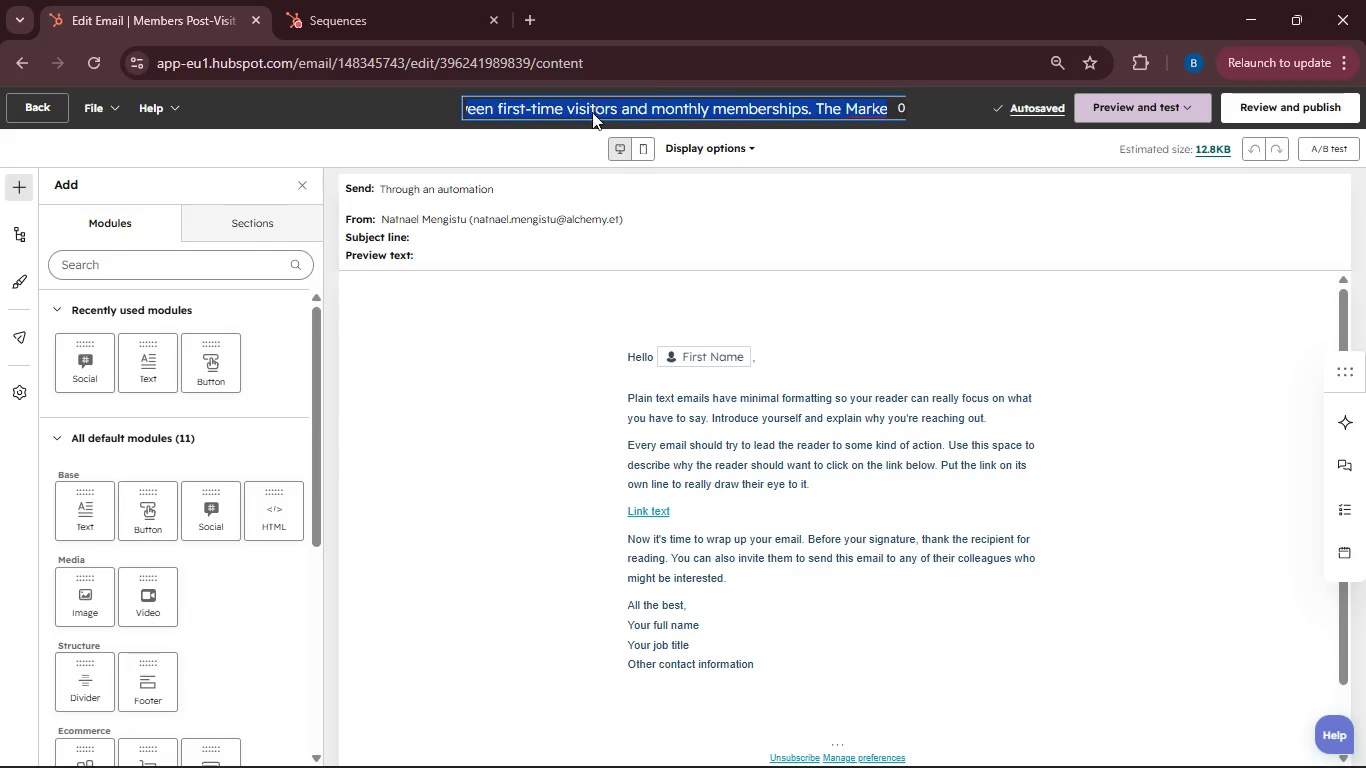 
key(Backspace)
type(Mmber Perks)
 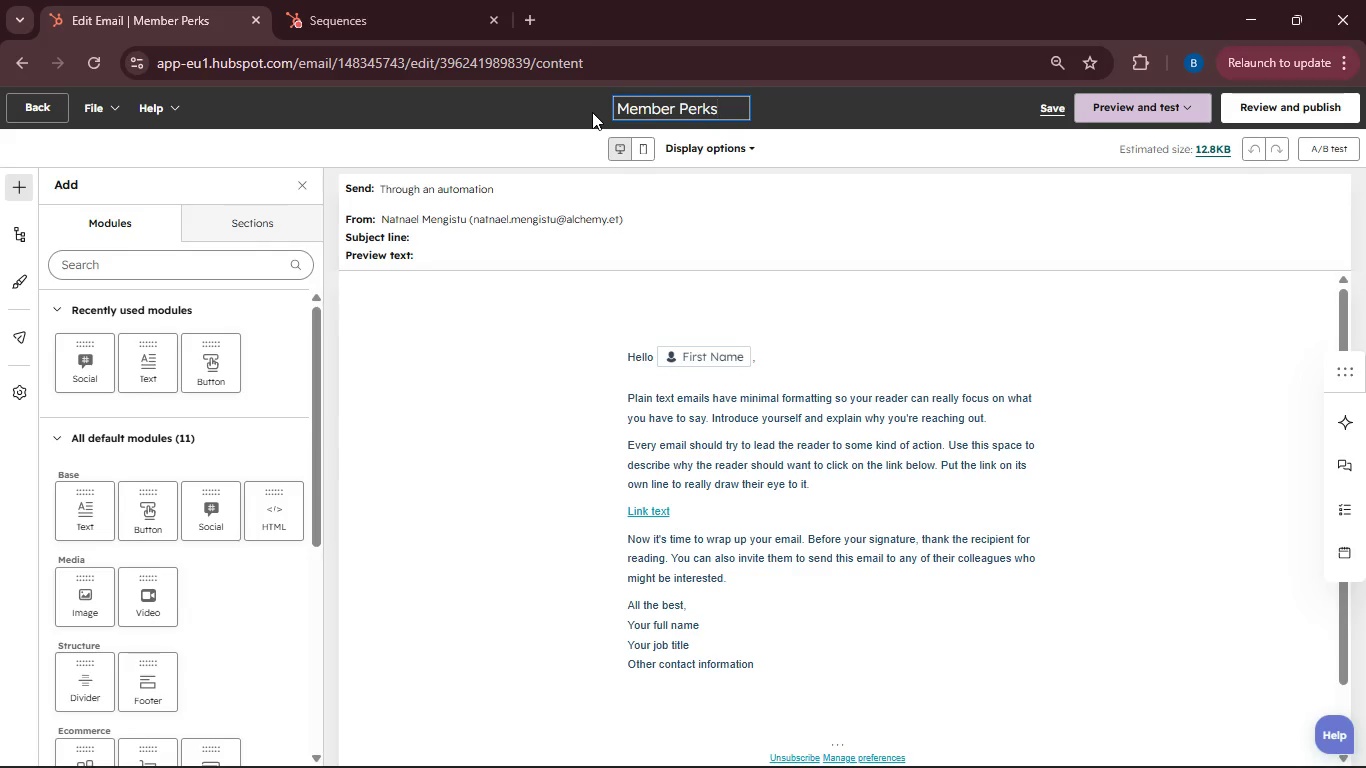 
left_click([563, 226])
 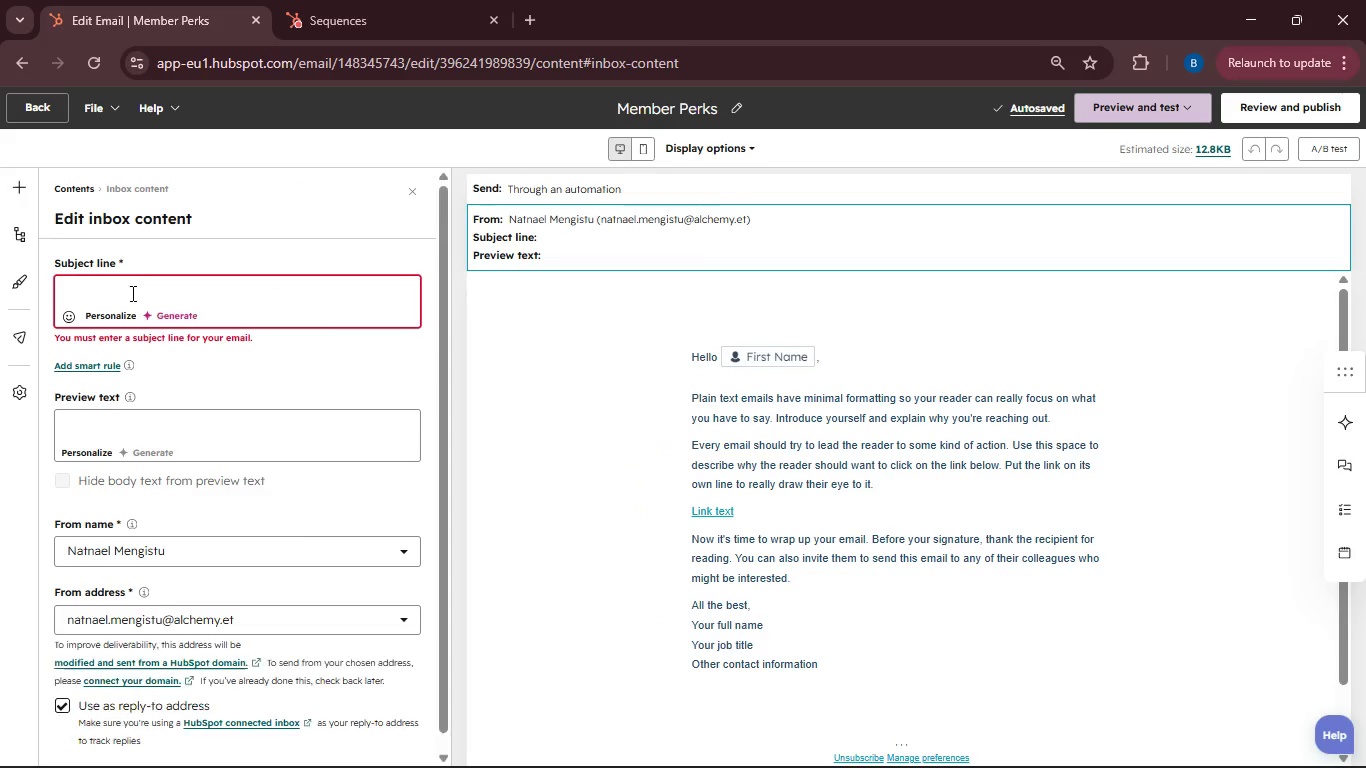 
left_click([131, 293])
 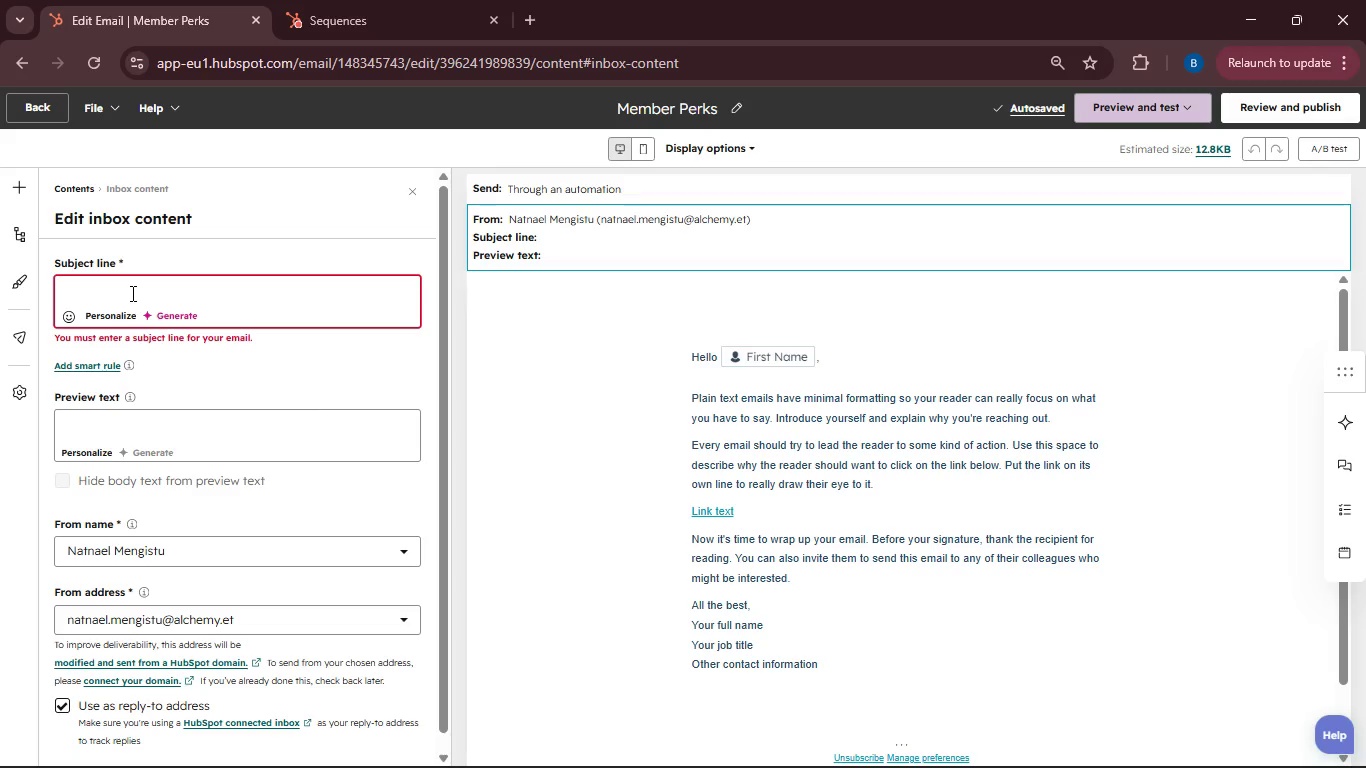 
type(The perks of being a Vertical Limit regular)
 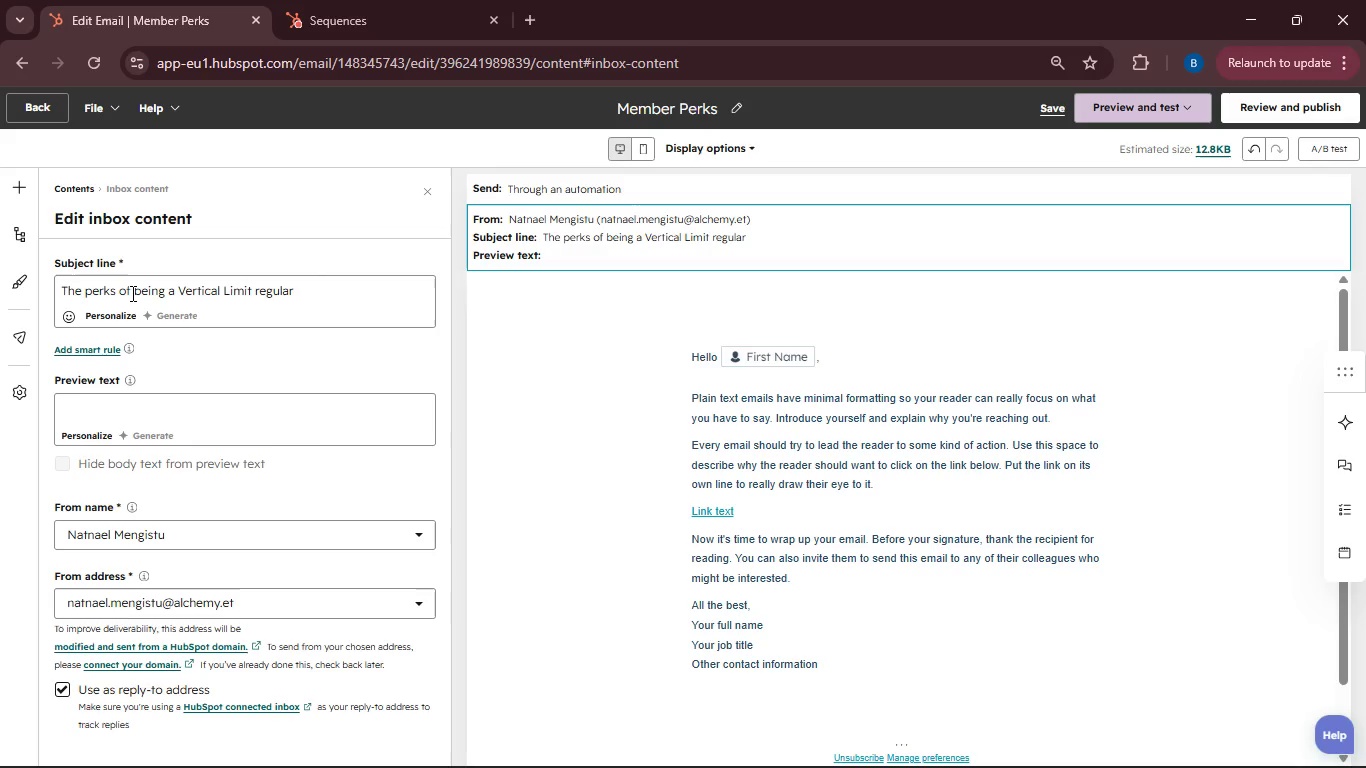 
left_click([852, 455])
 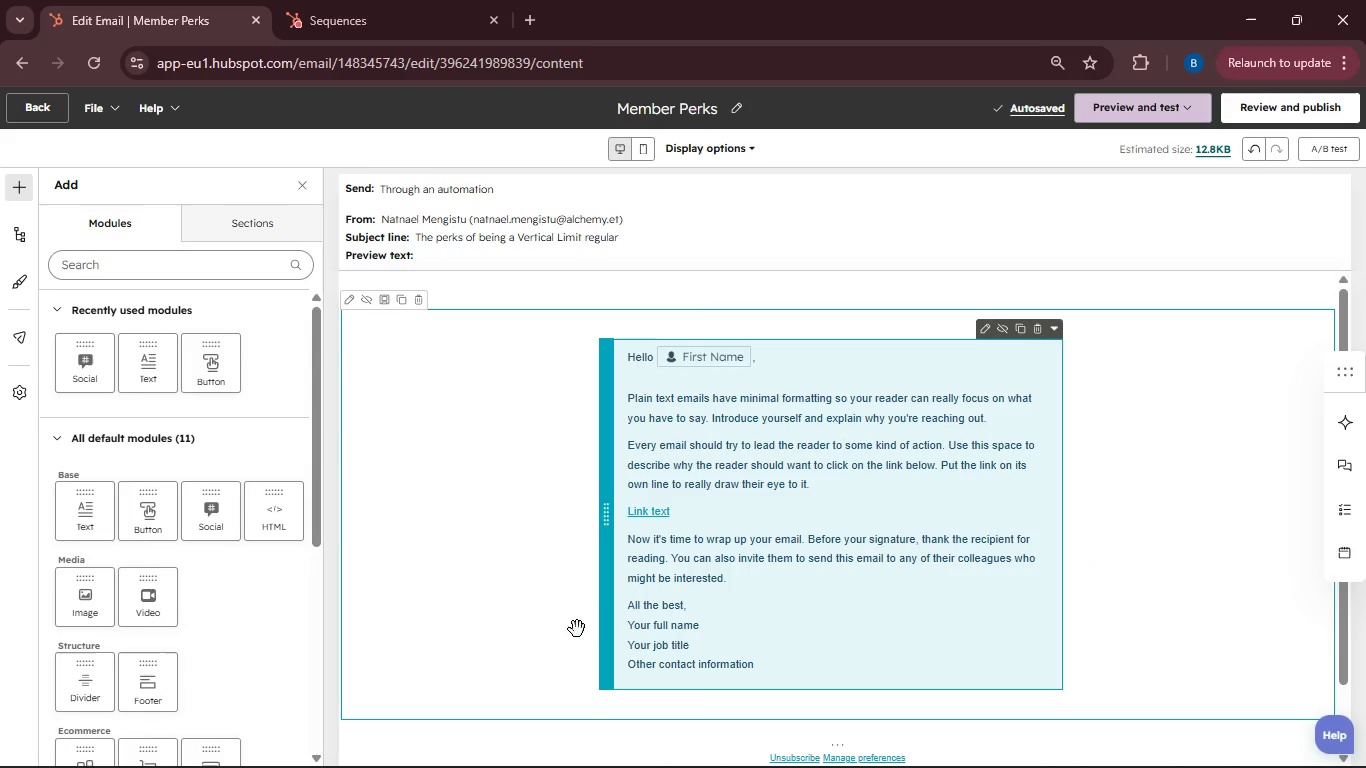 
left_click([813, 658])
 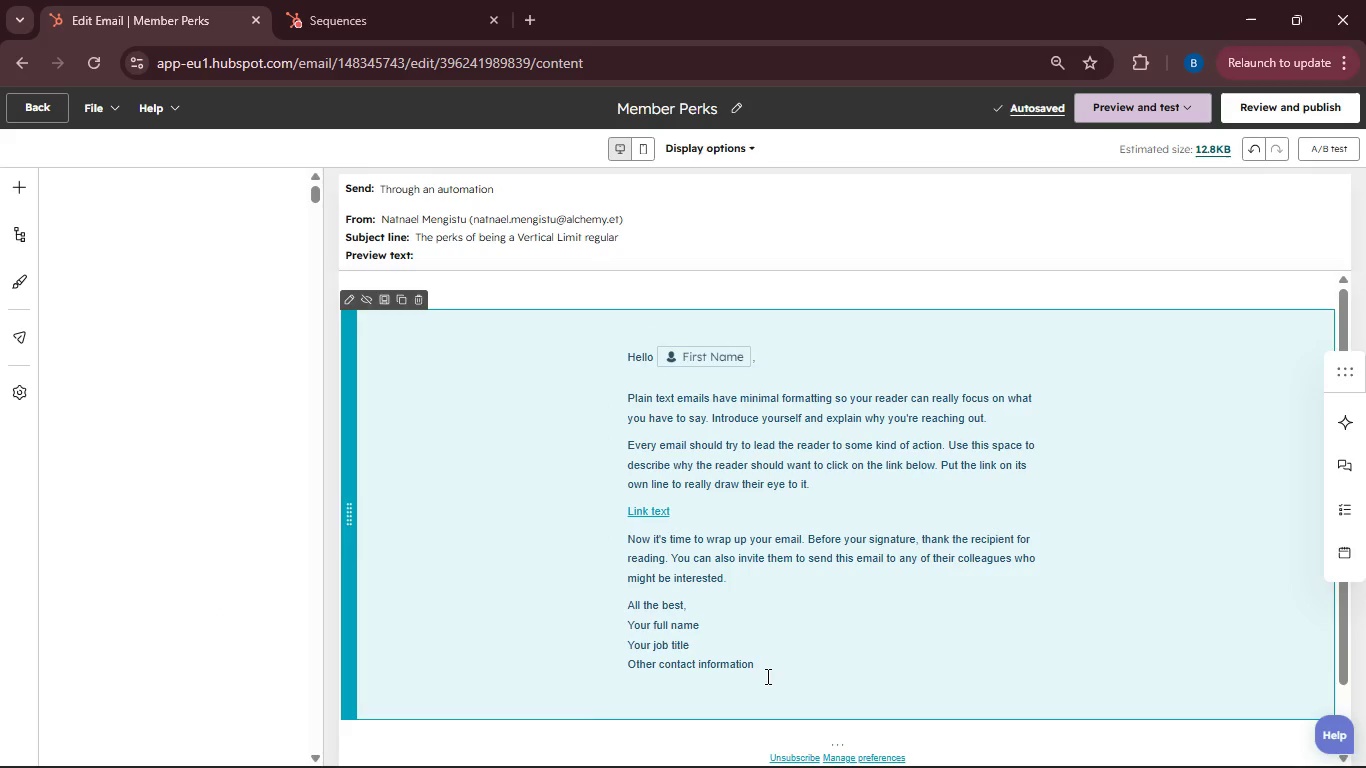 
left_click_drag(start_coordinate=[758, 673], to_coordinate=[626, 396])
 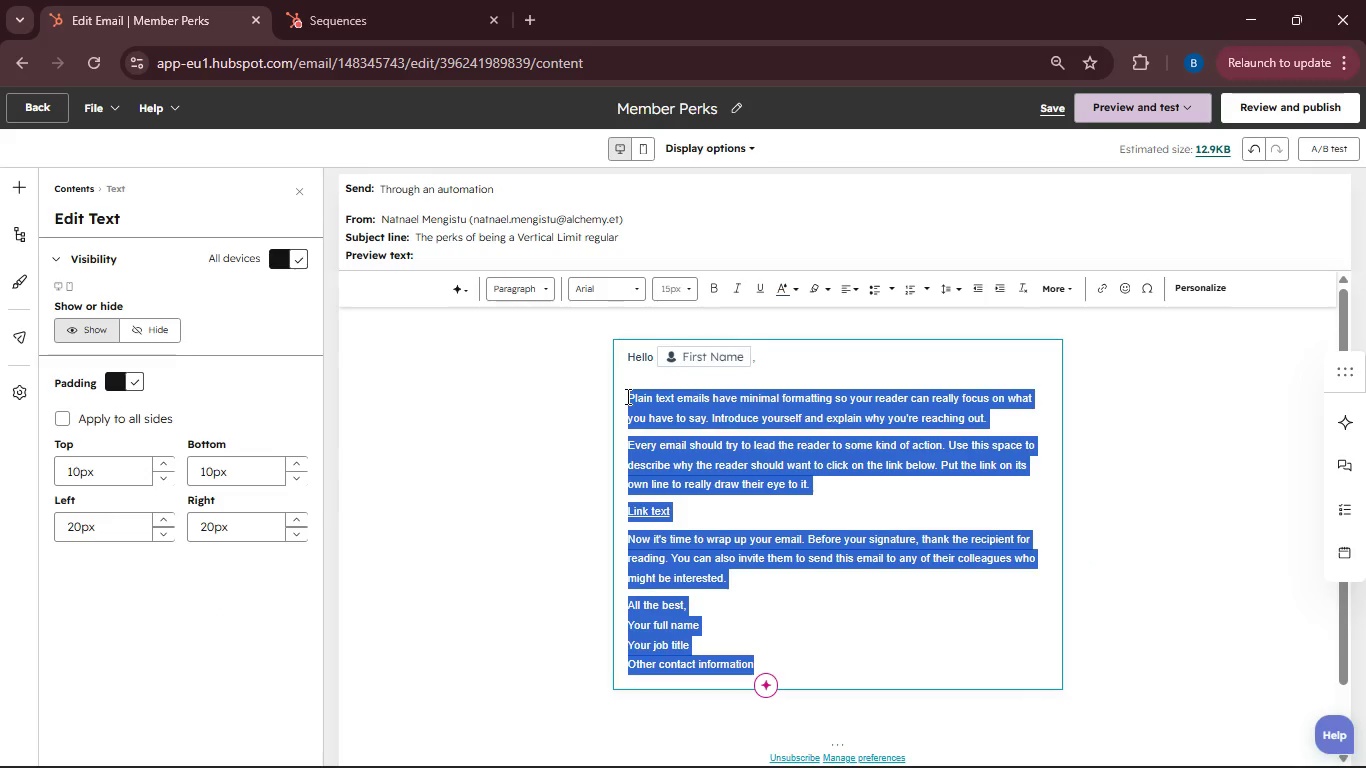 
key(Backspace)
 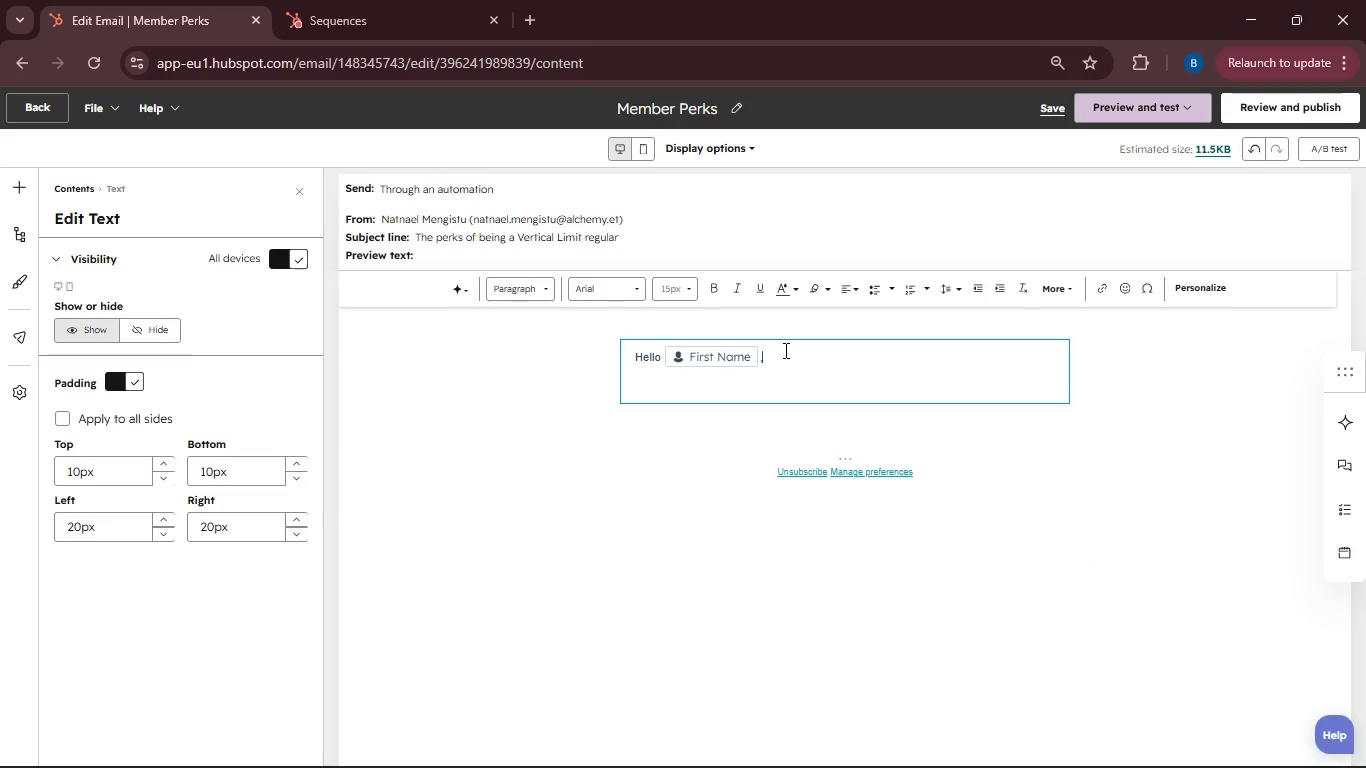 
left_click_drag(start_coordinate=[782, 354], to_coordinate=[618, 357])
 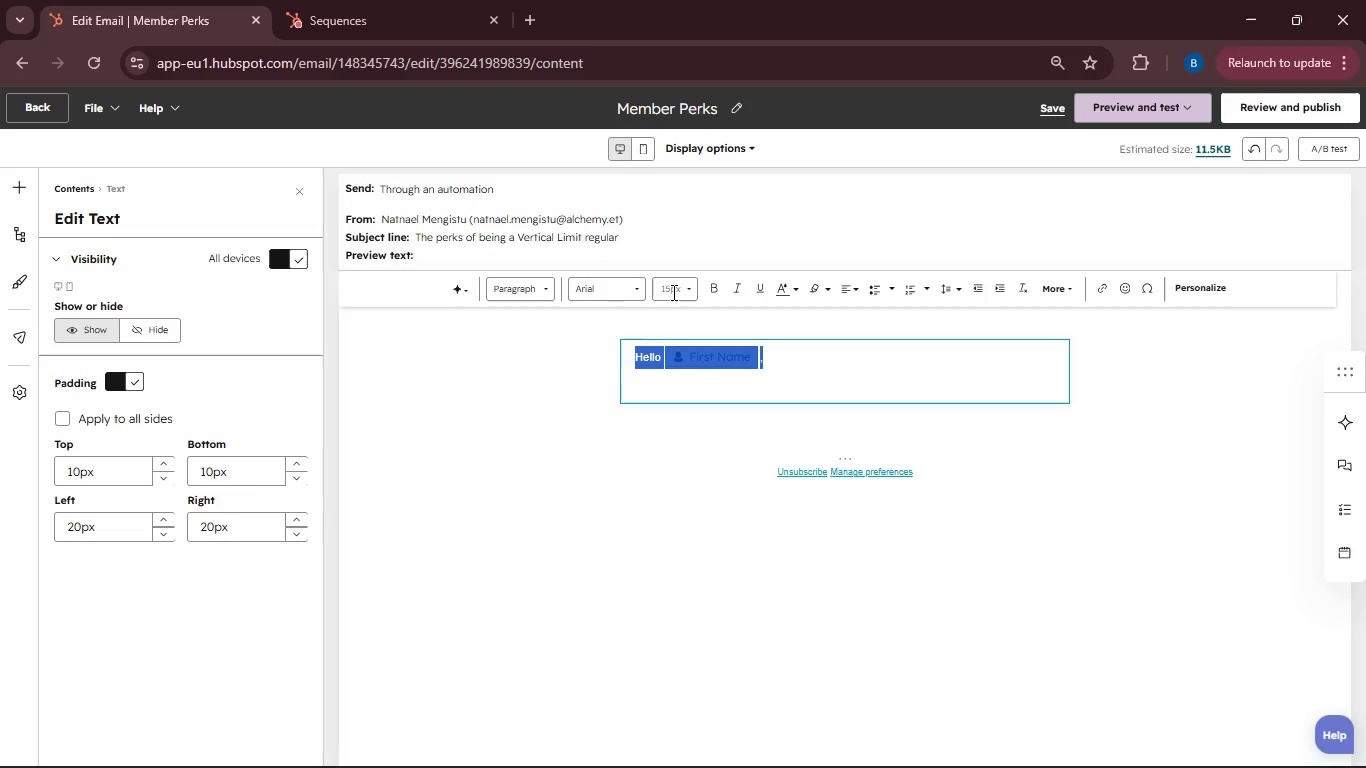 
left_click([672, 292])
 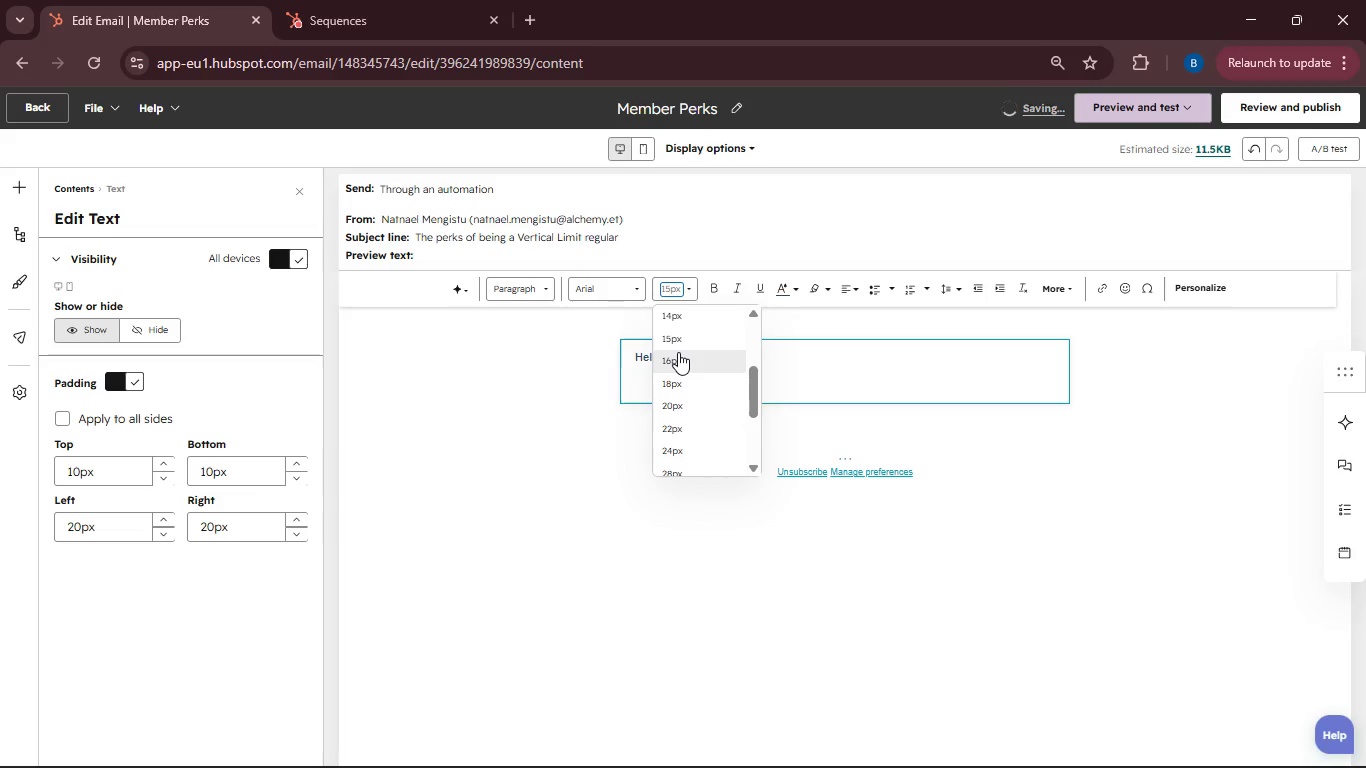 
left_click([678, 352])
 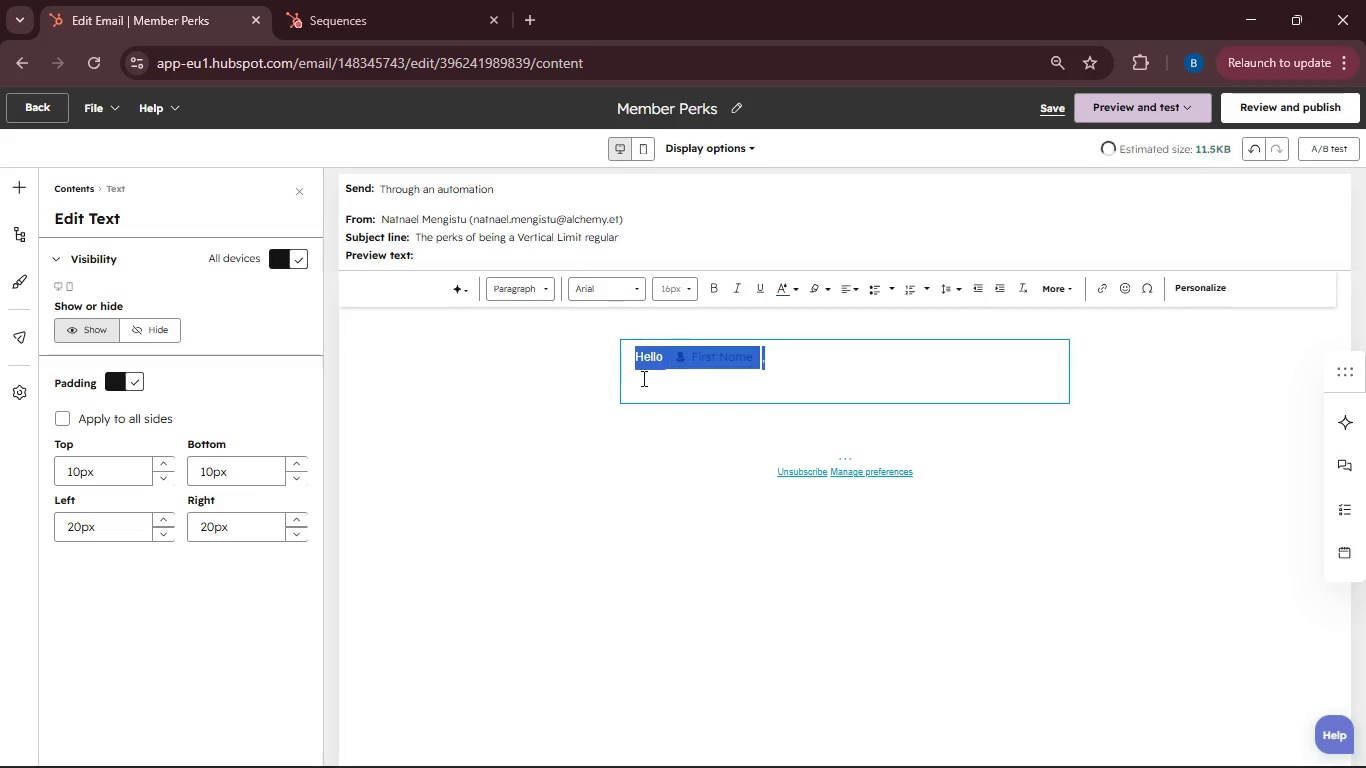 
left_click([642, 378])
 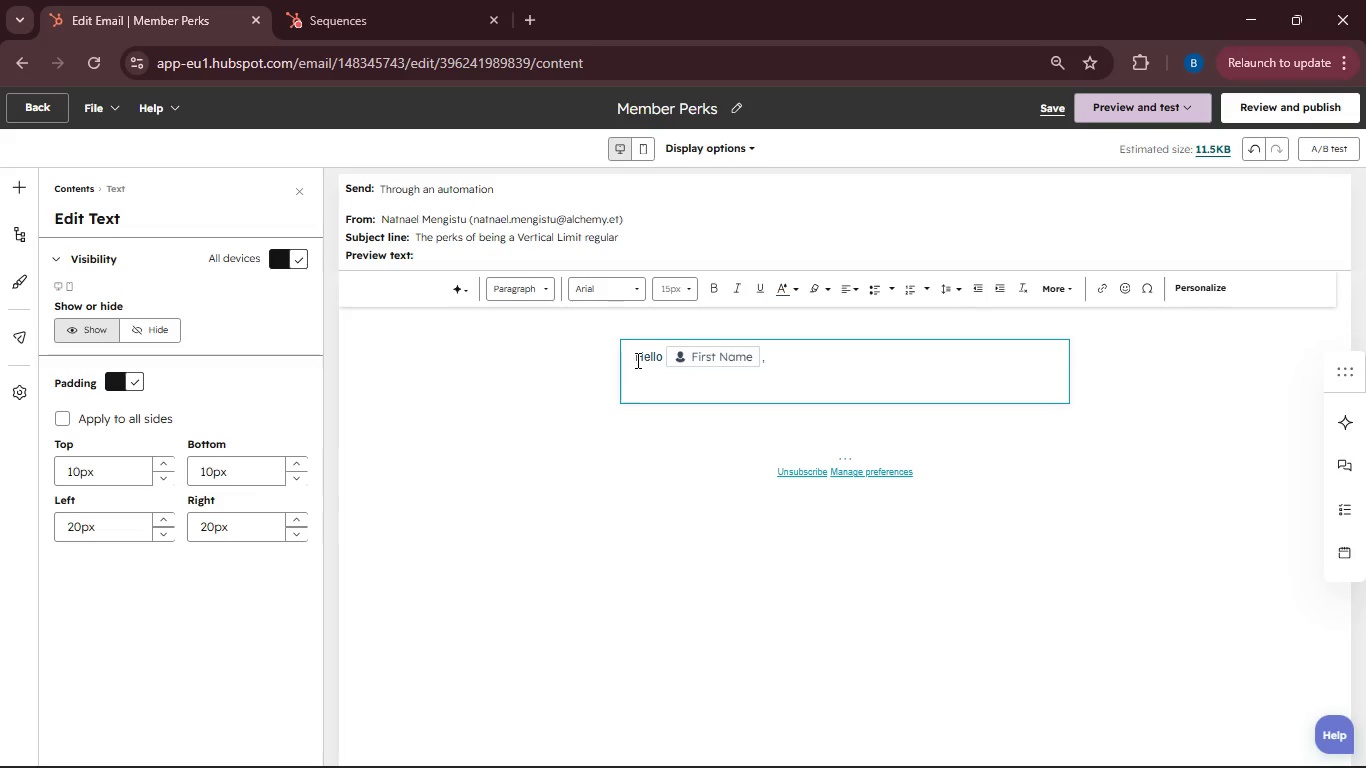 
left_click([636, 360])
 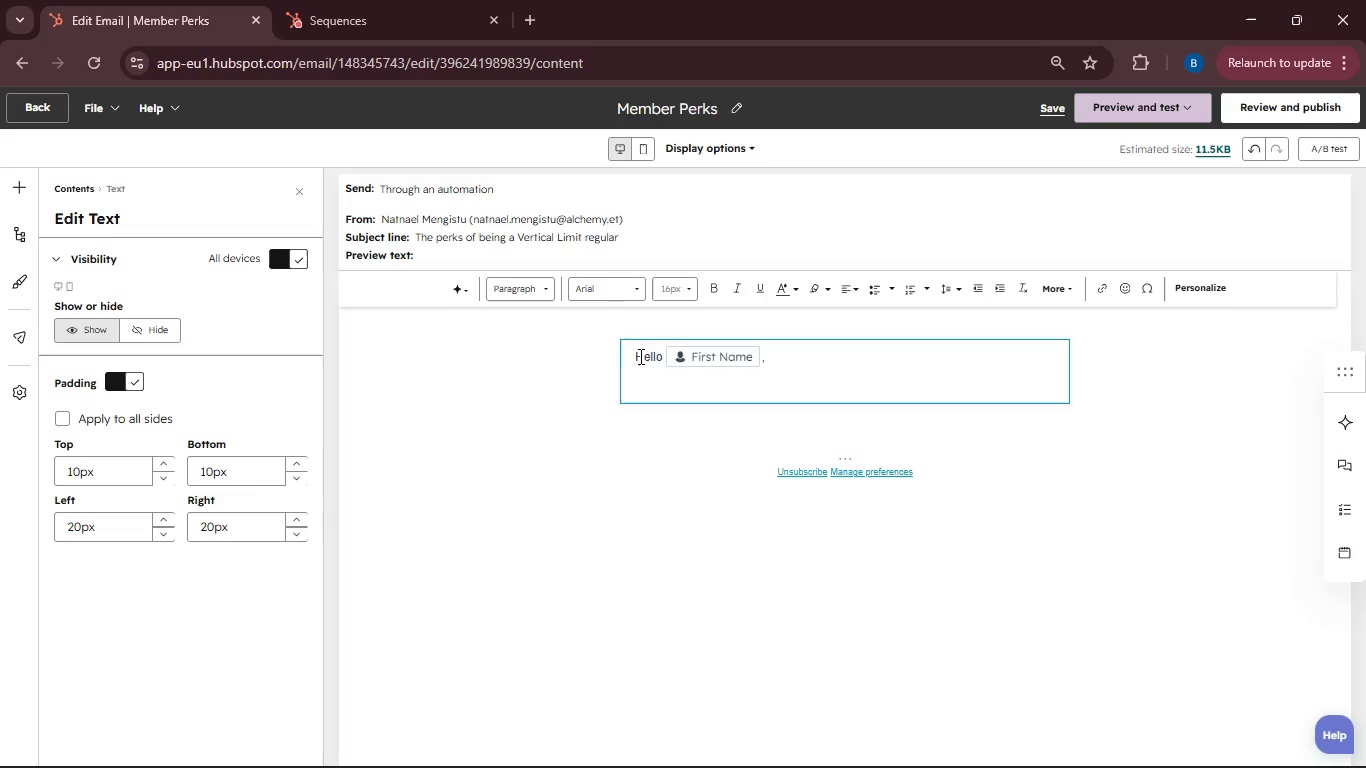 
left_click_drag(start_coordinate=[632, 359], to_coordinate=[668, 356])
 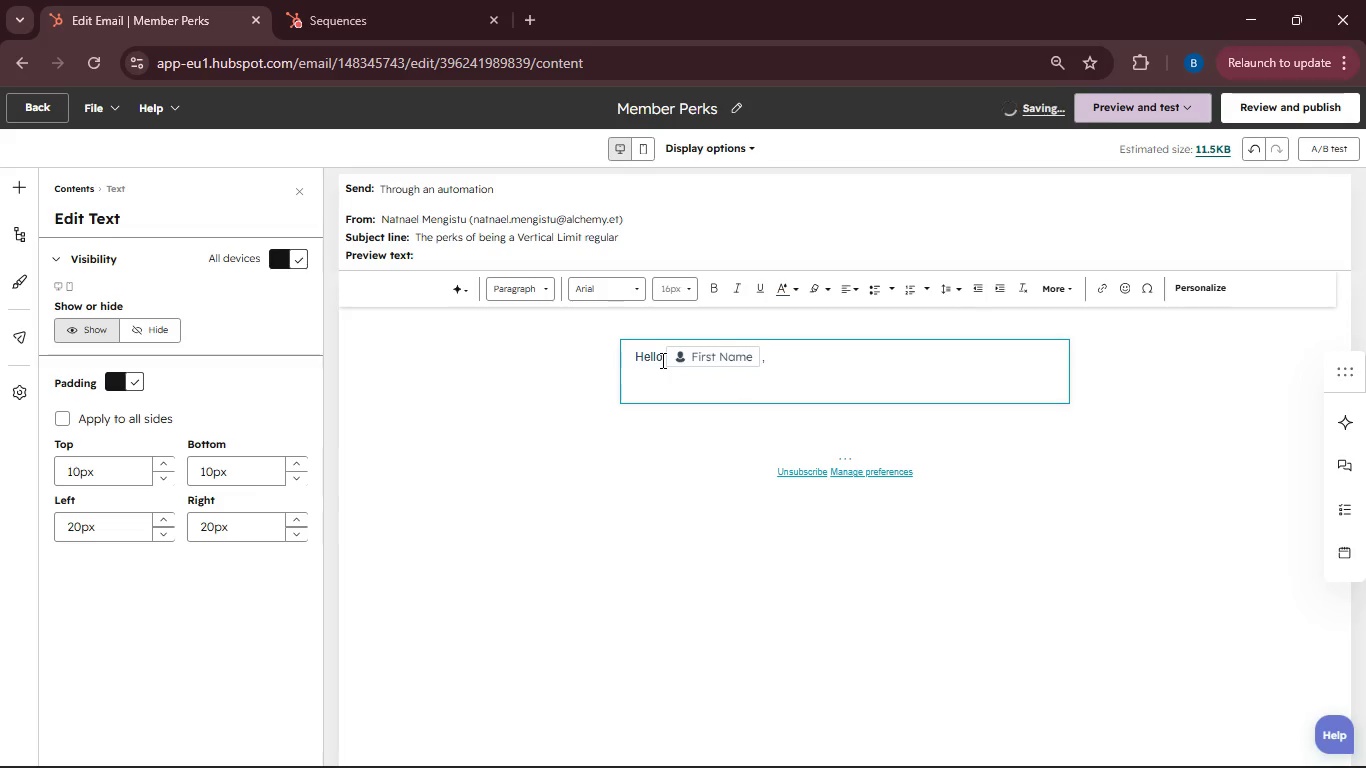 
left_click_drag(start_coordinate=[661, 360], to_coordinate=[647, 361])
 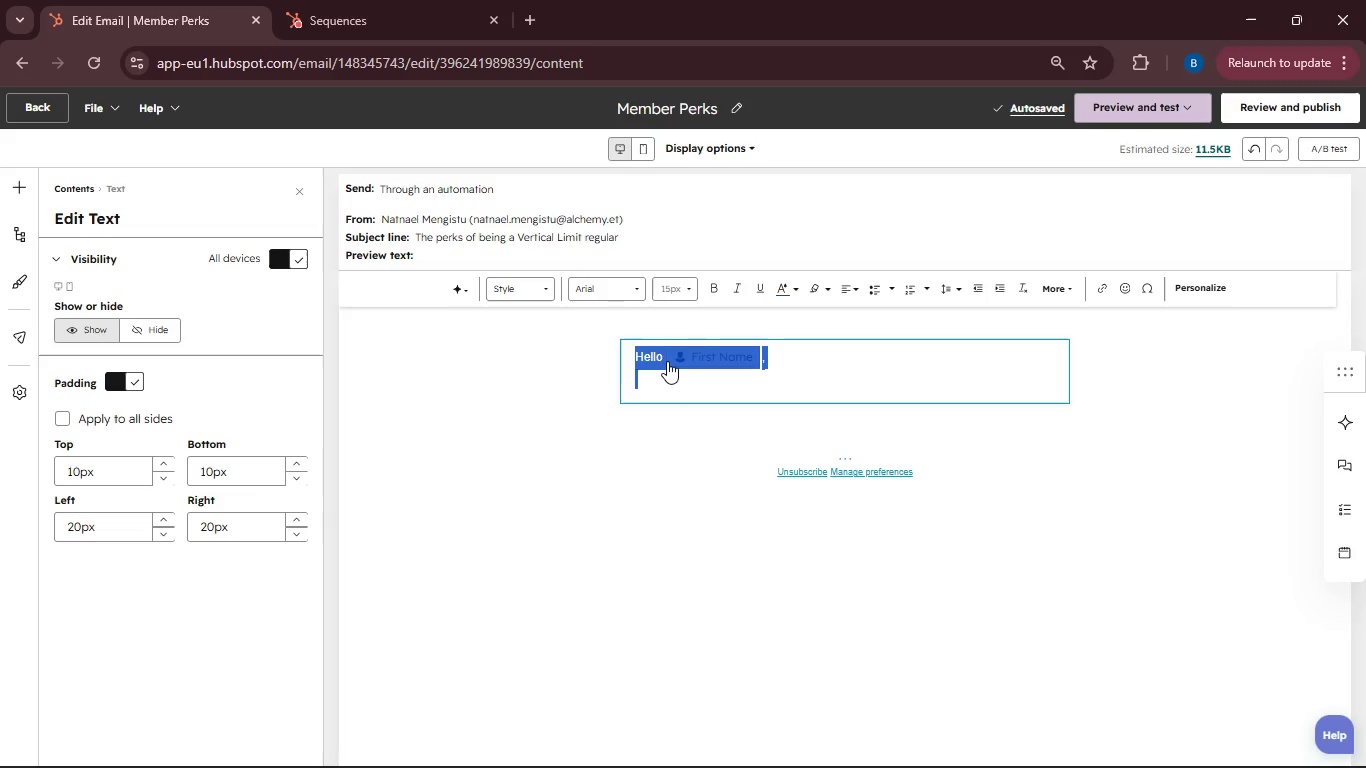 
left_click([667, 361])
 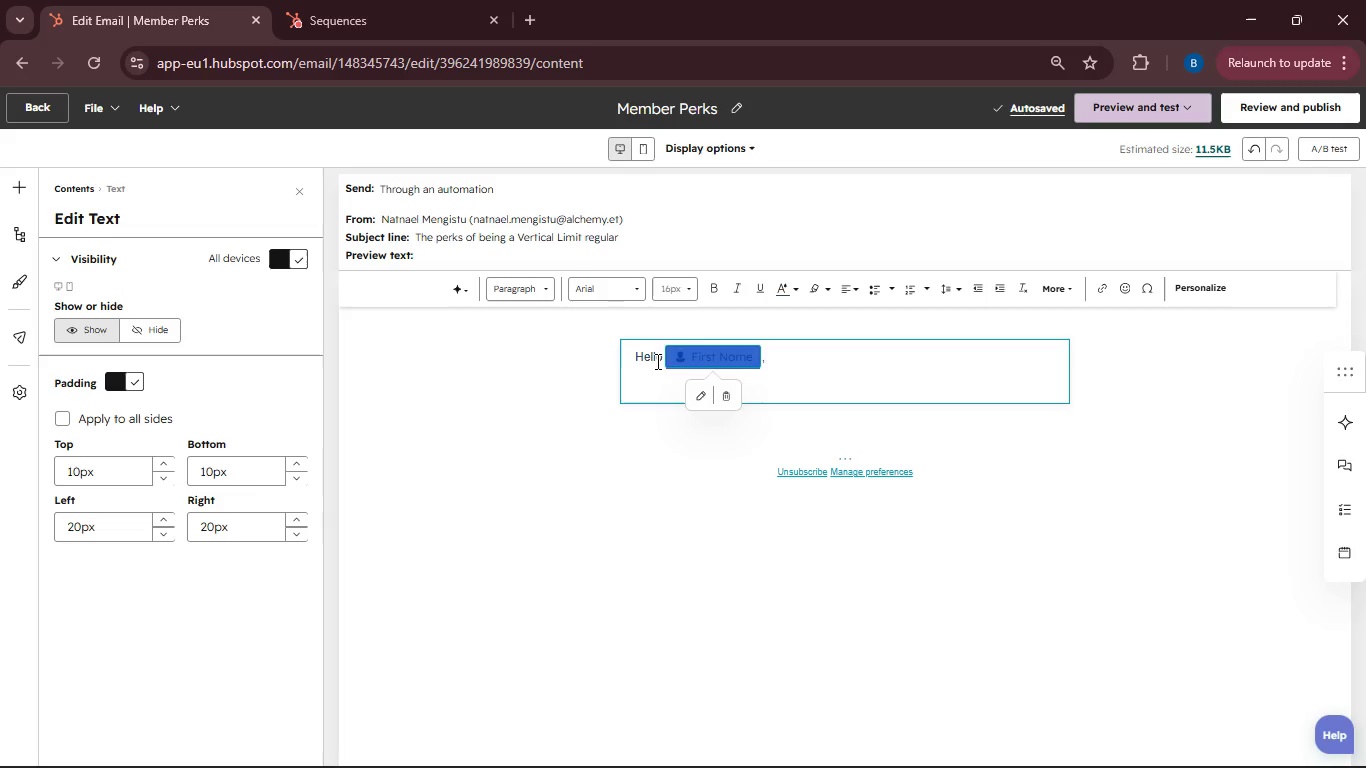 
left_click([656, 361])
 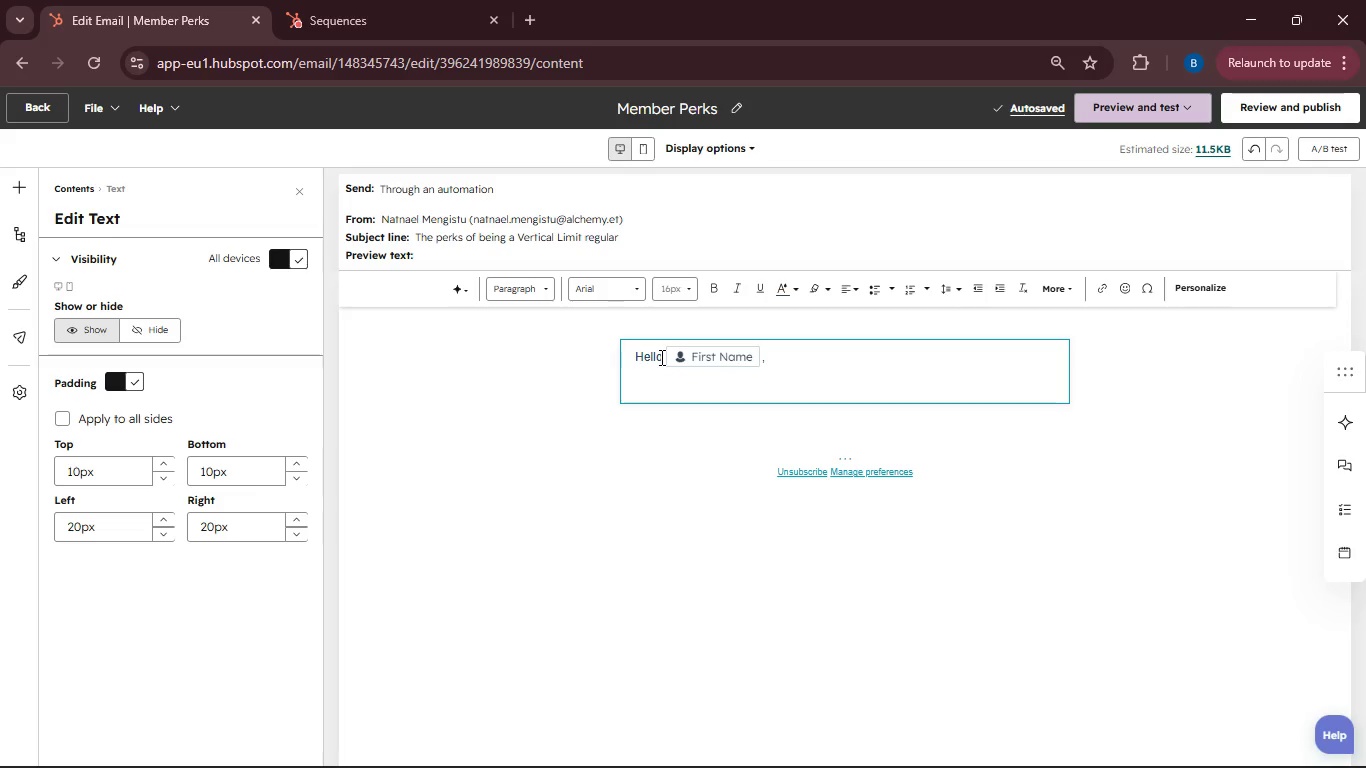 
left_click([660, 357])
 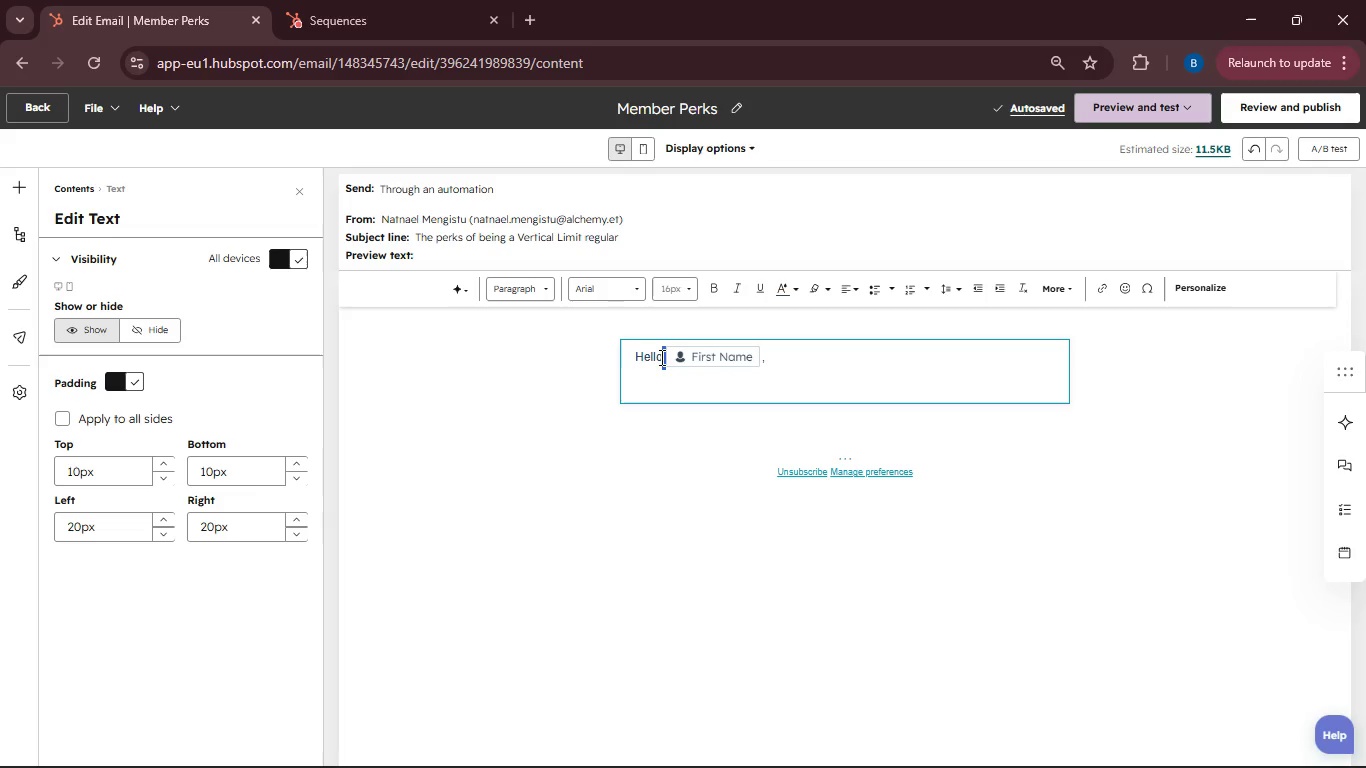 
left_click_drag(start_coordinate=[660, 357], to_coordinate=[636, 357])
 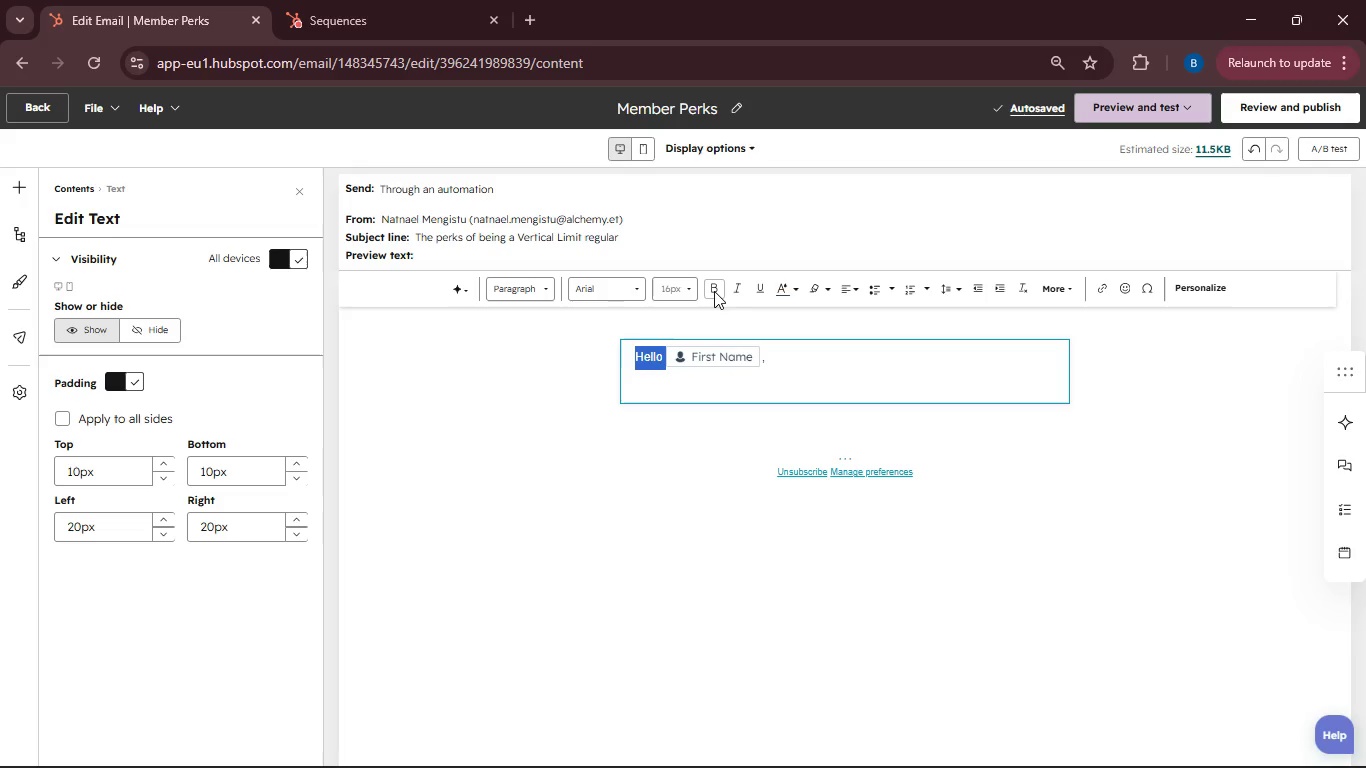 
left_click([714, 291])
 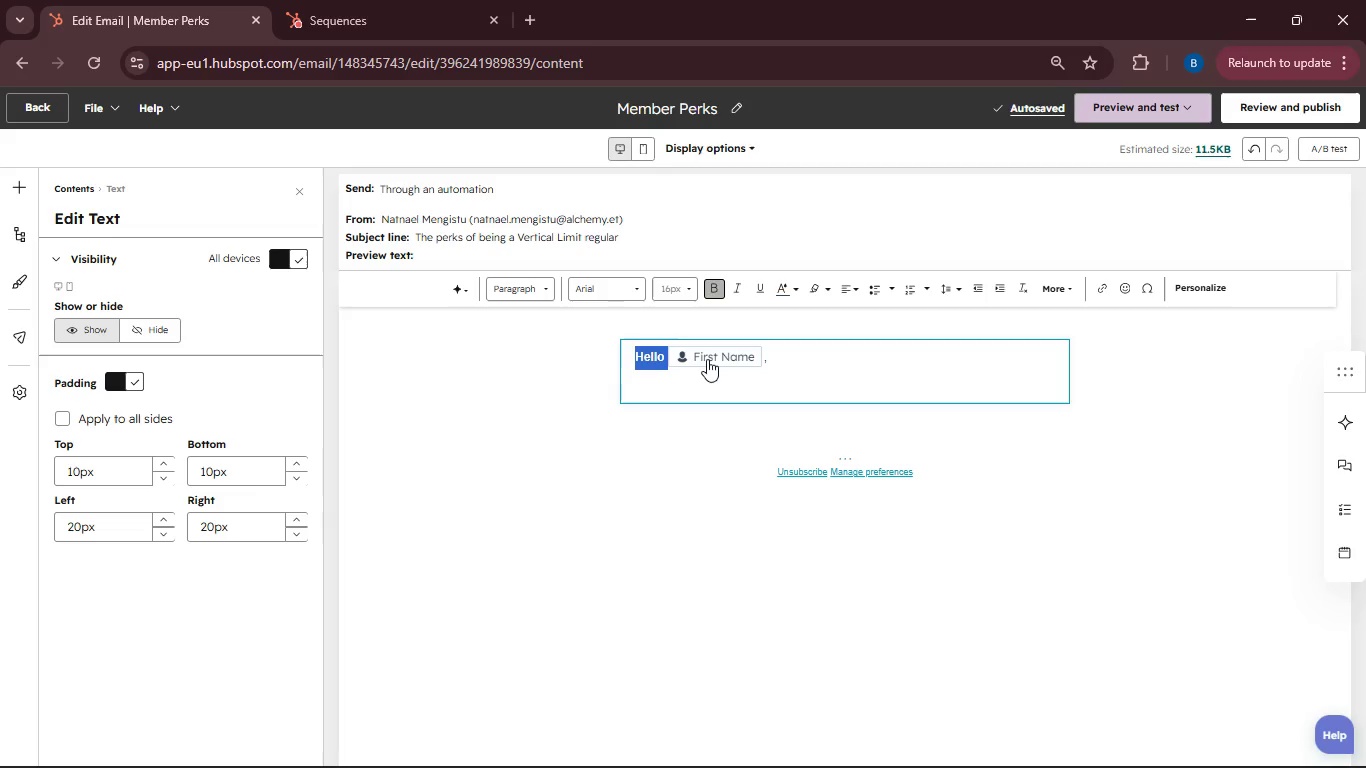 
left_click([707, 359])
 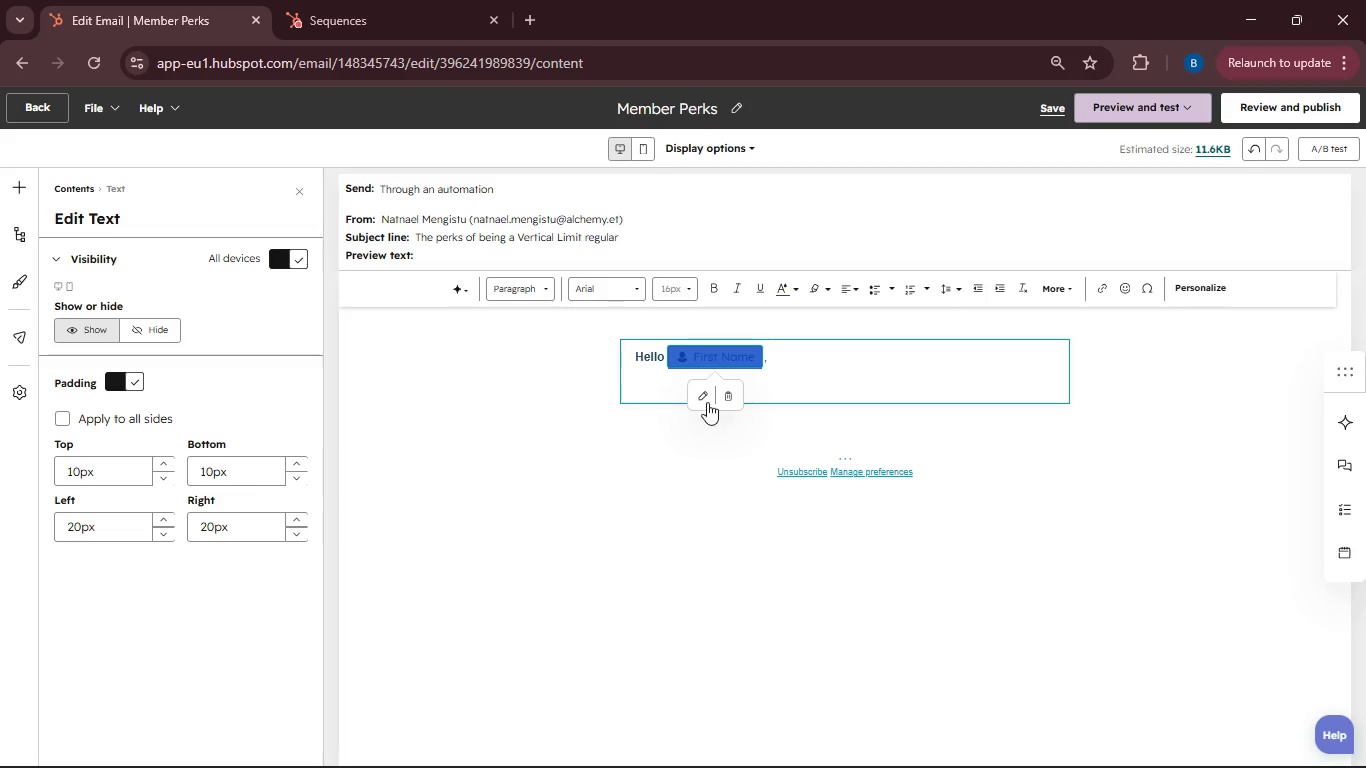 
left_click([707, 399])
 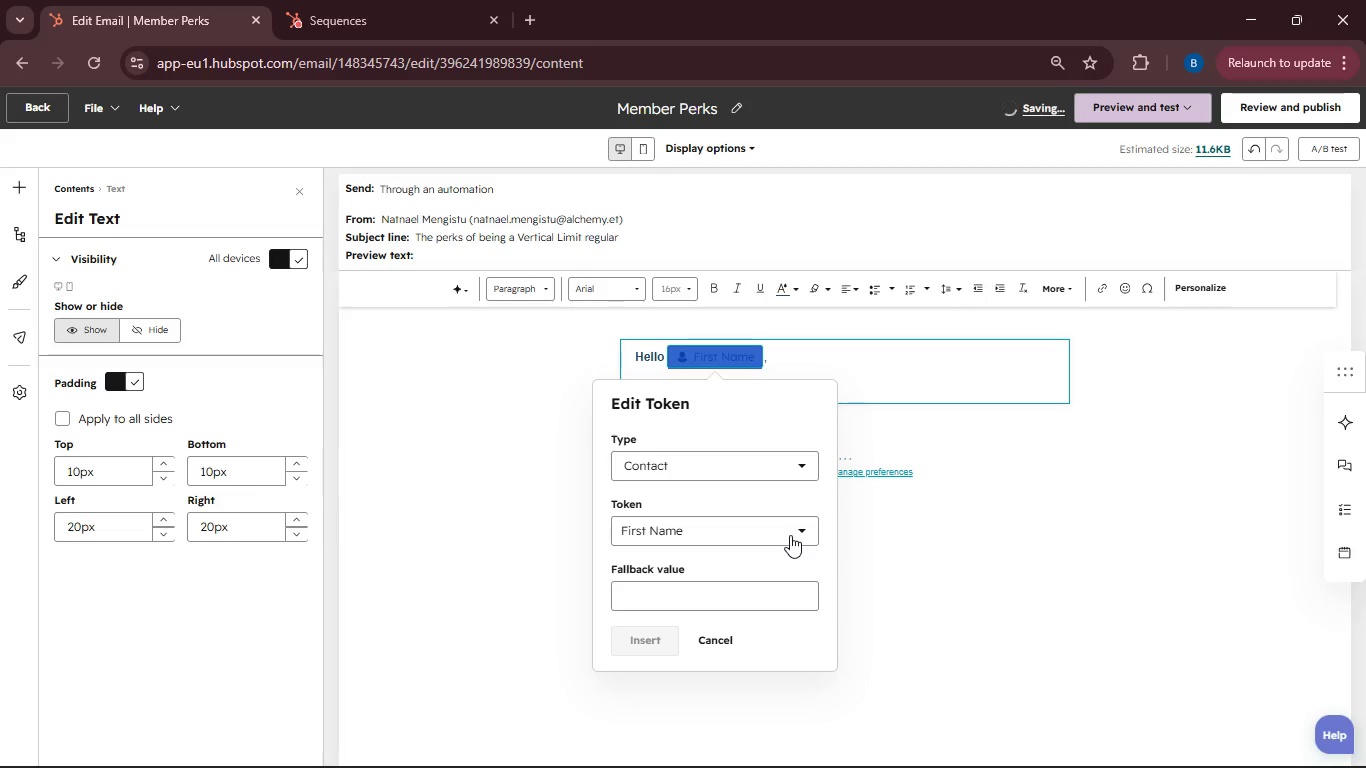 
left_click([790, 535])
 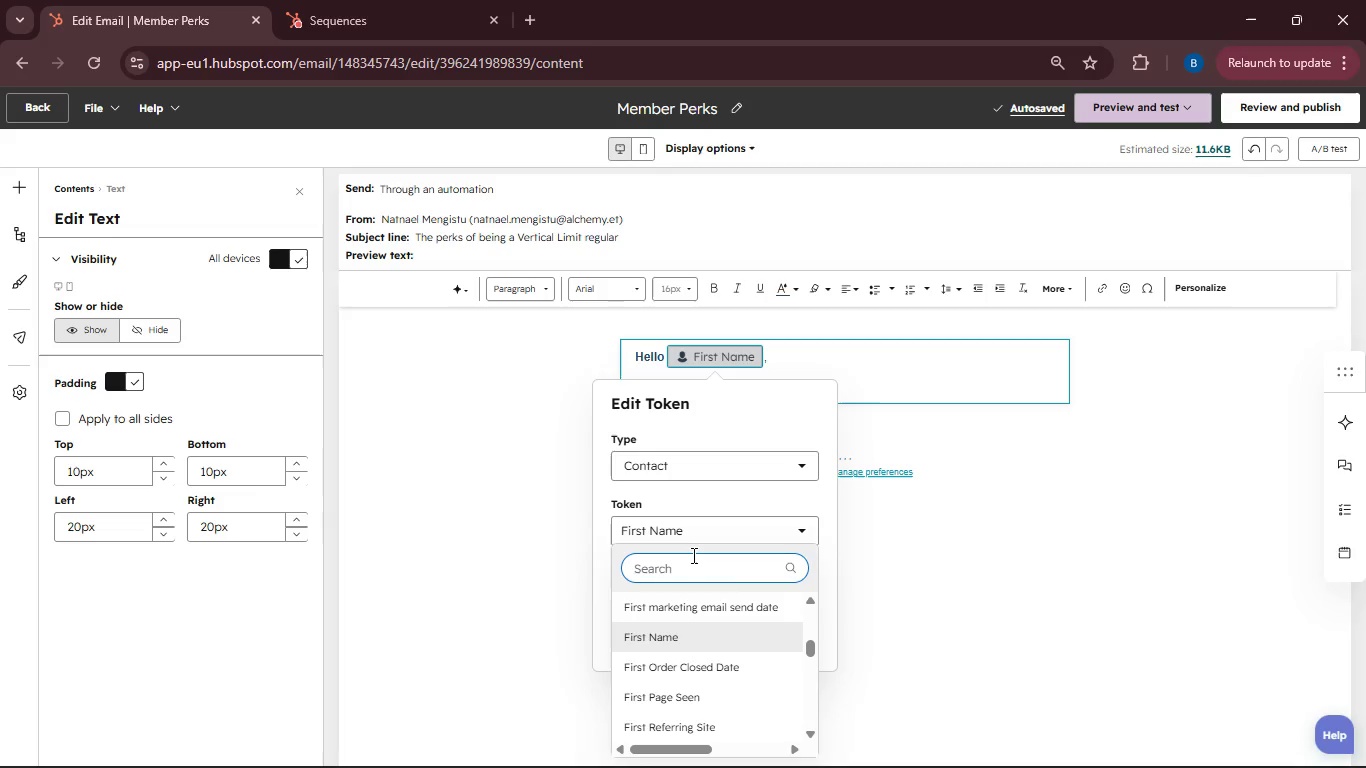 
type(first name)
 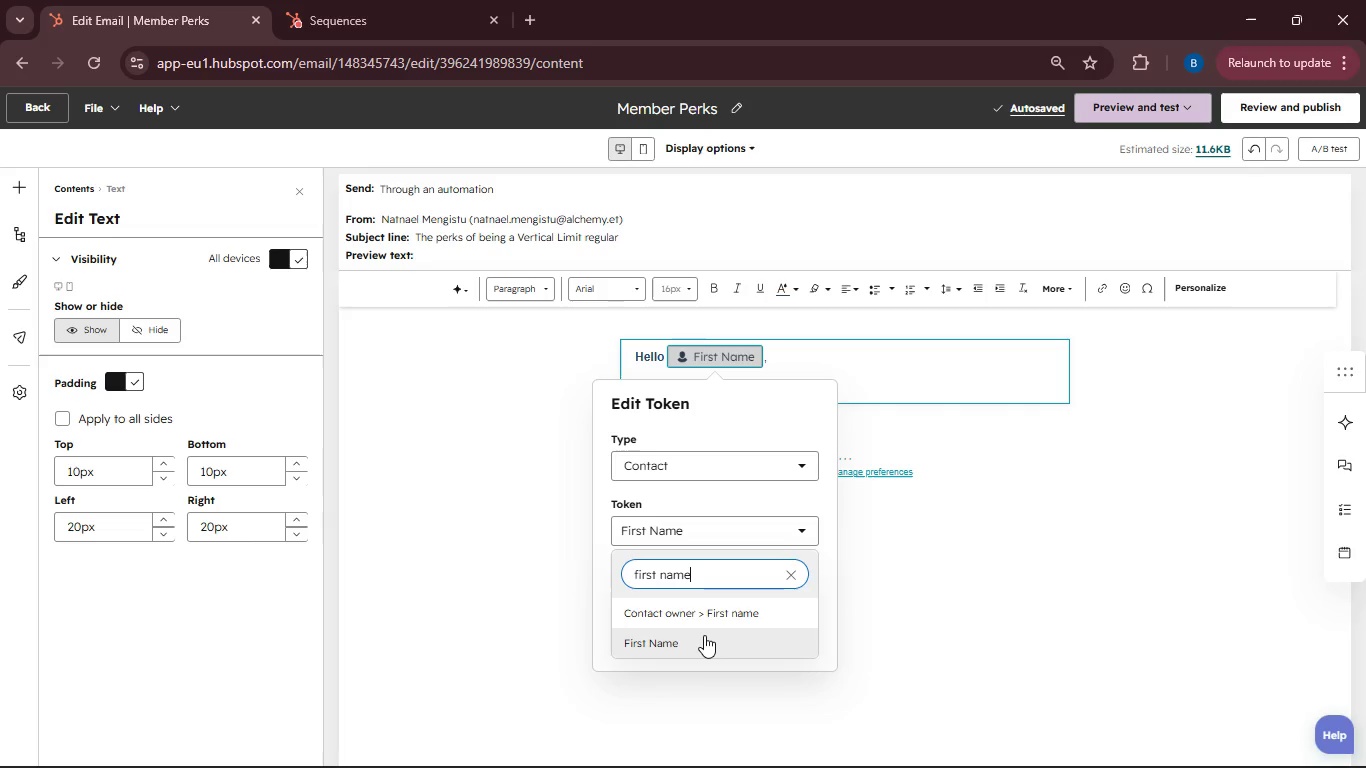 
left_click([704, 635])
 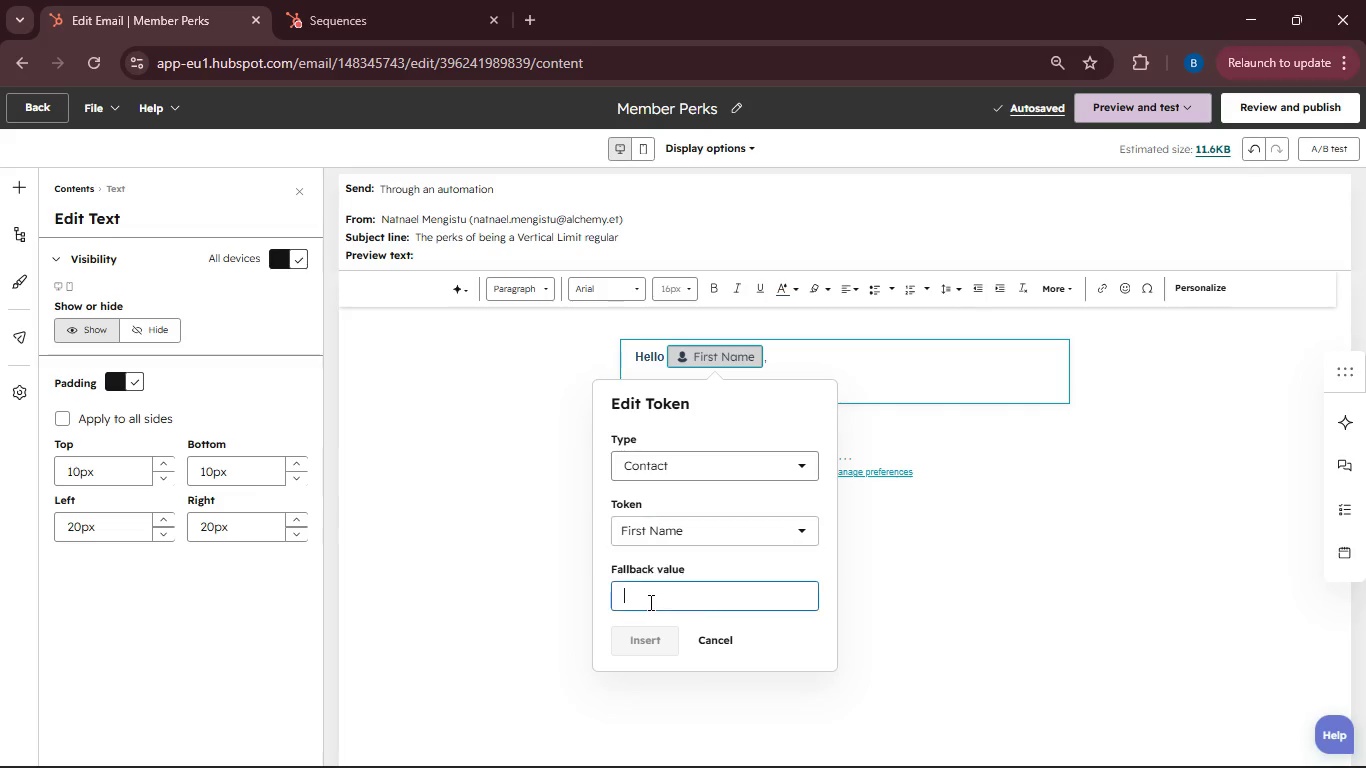 
type(there)
 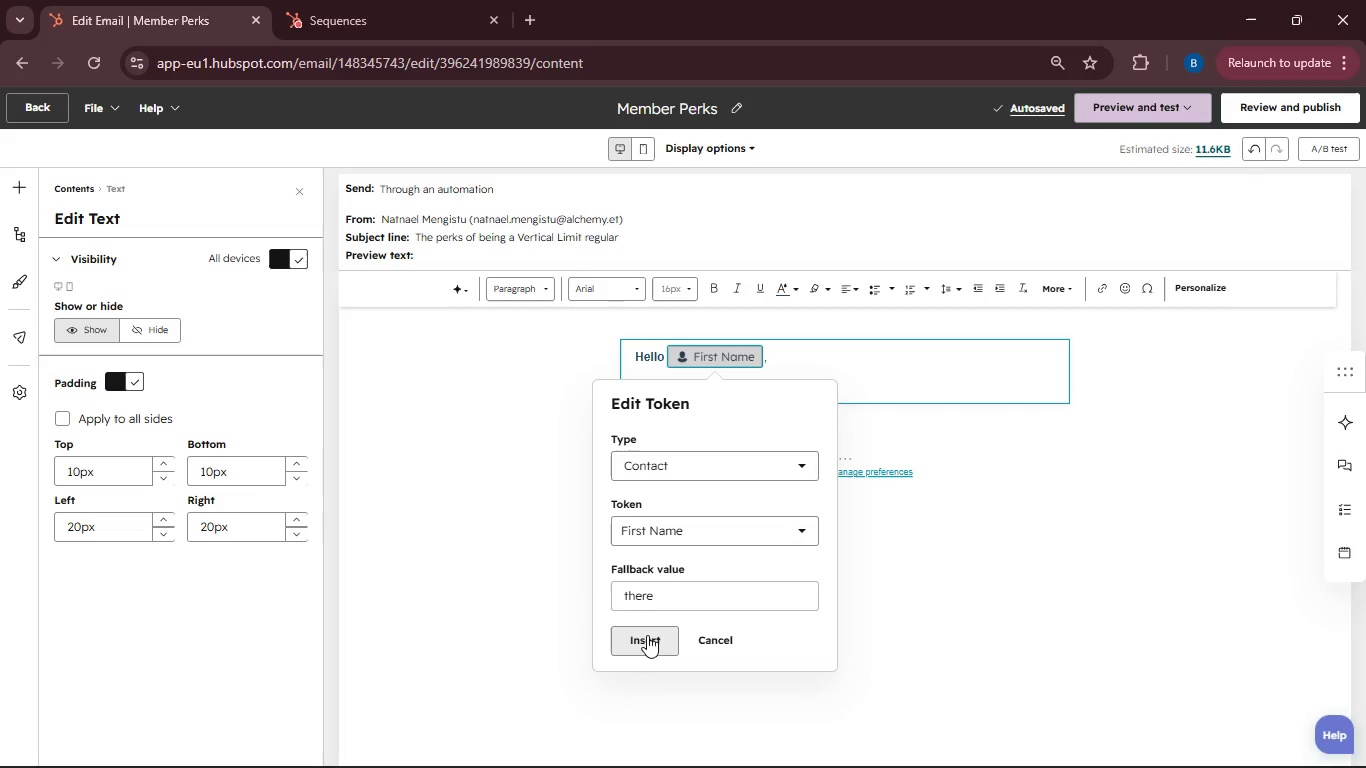 
left_click([647, 635])
 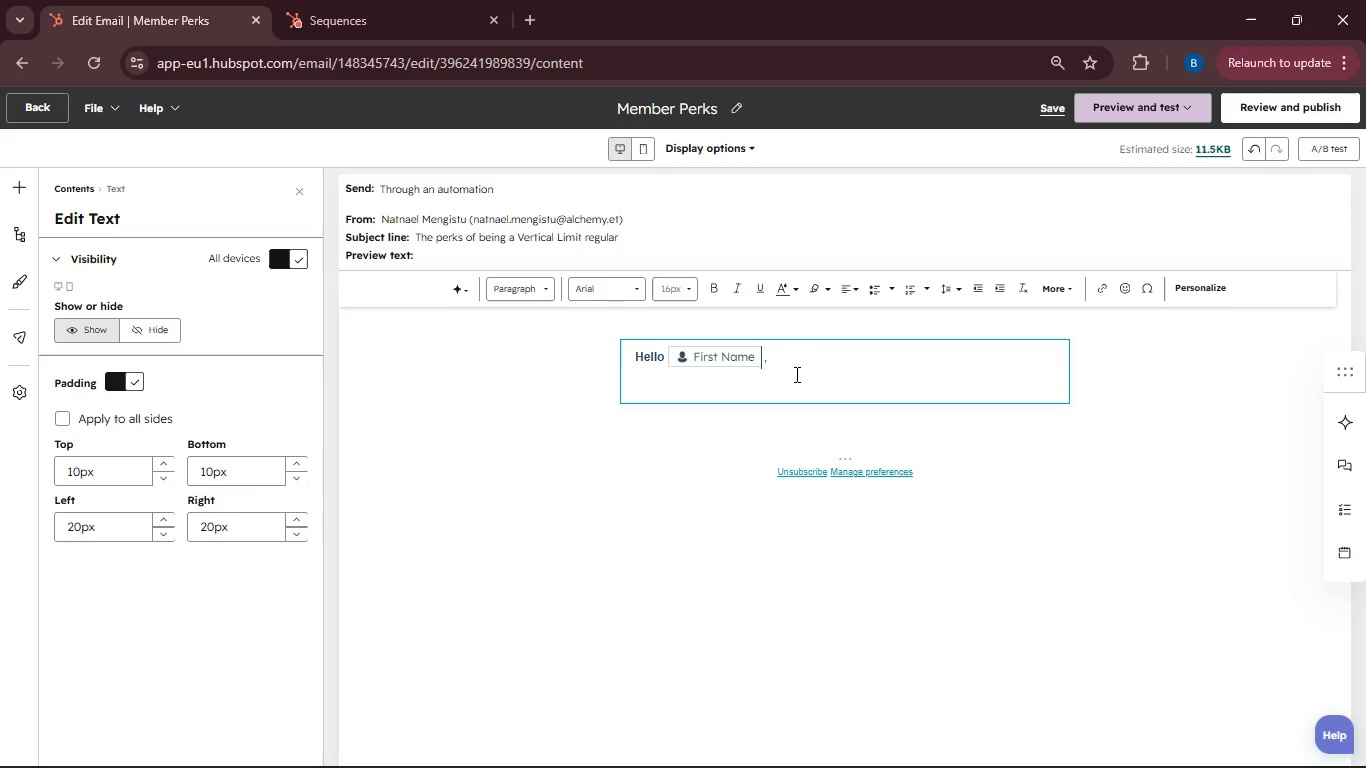 
left_click([784, 357])
 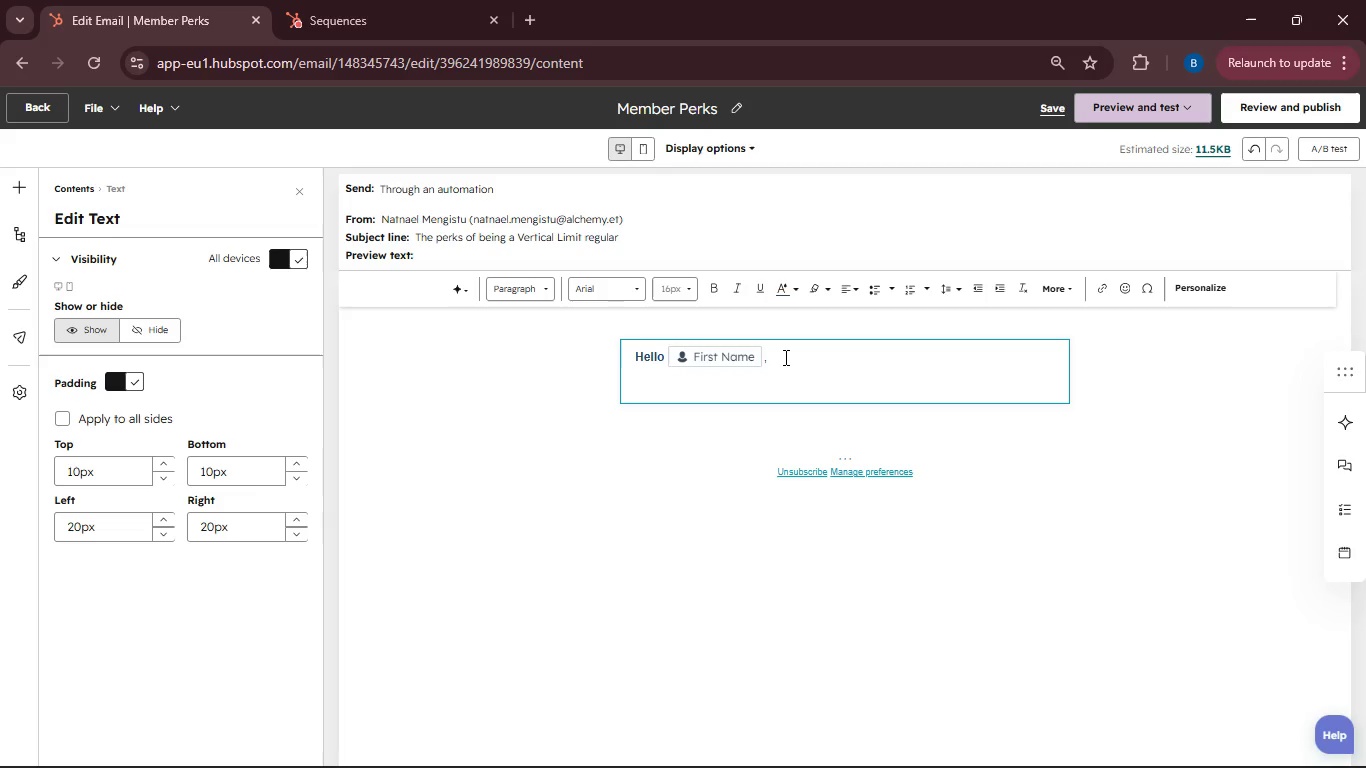 
key(Enter)
 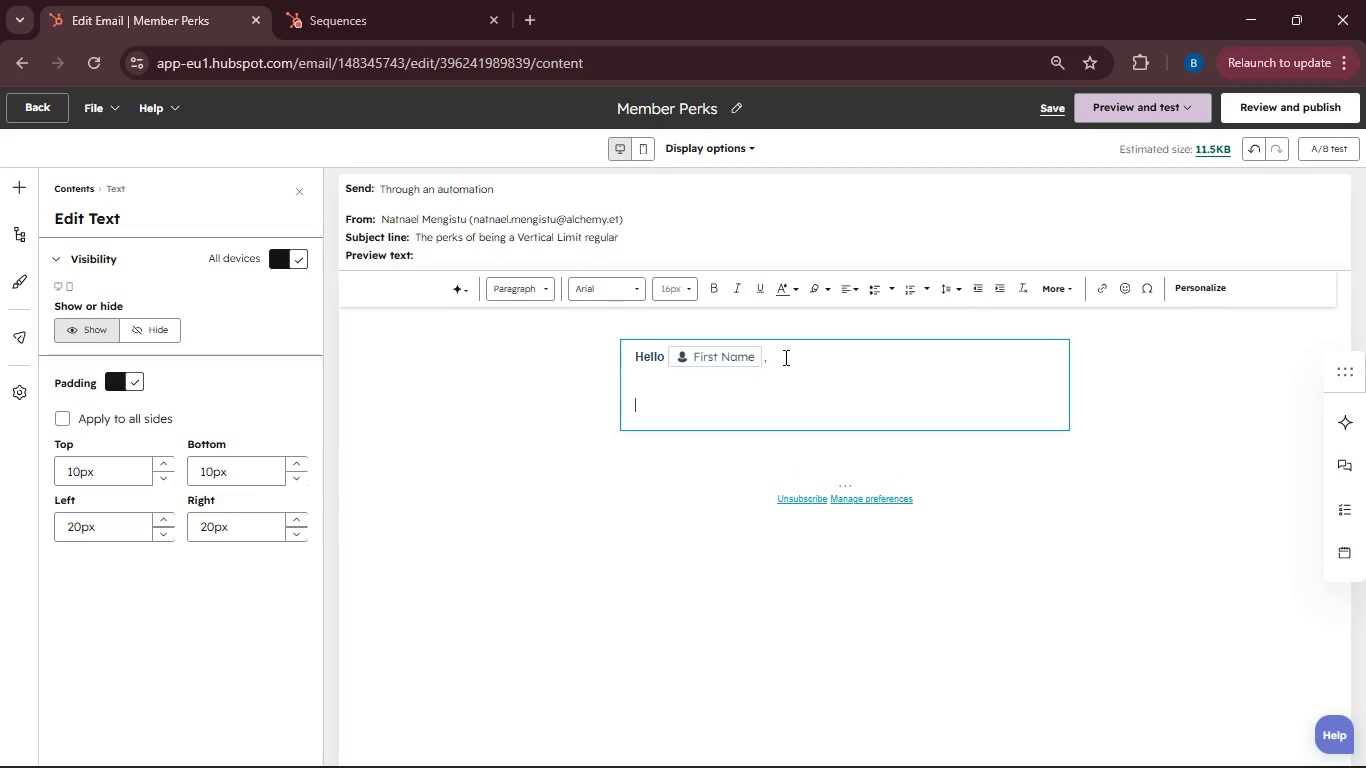 
key(Backspace)
 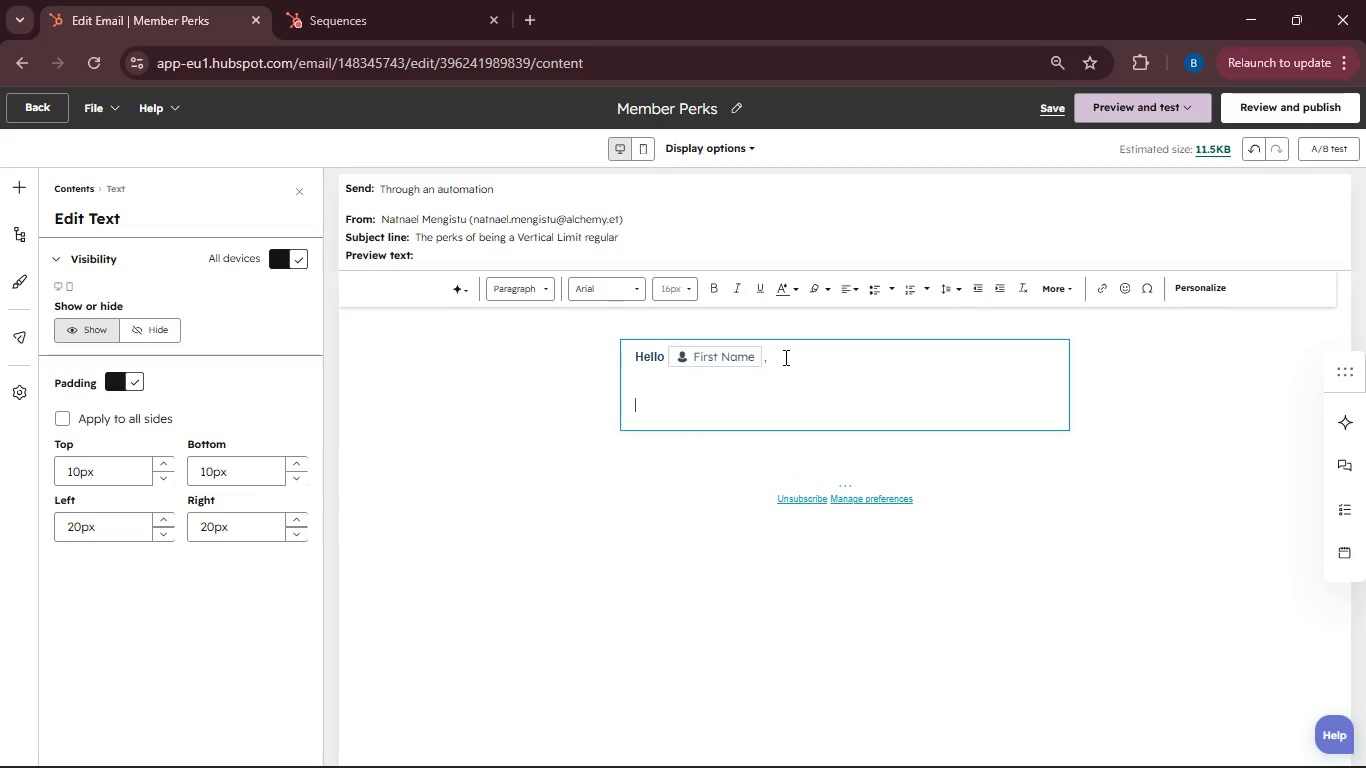 
hold_key(key=Backspace, duration=0.31)
 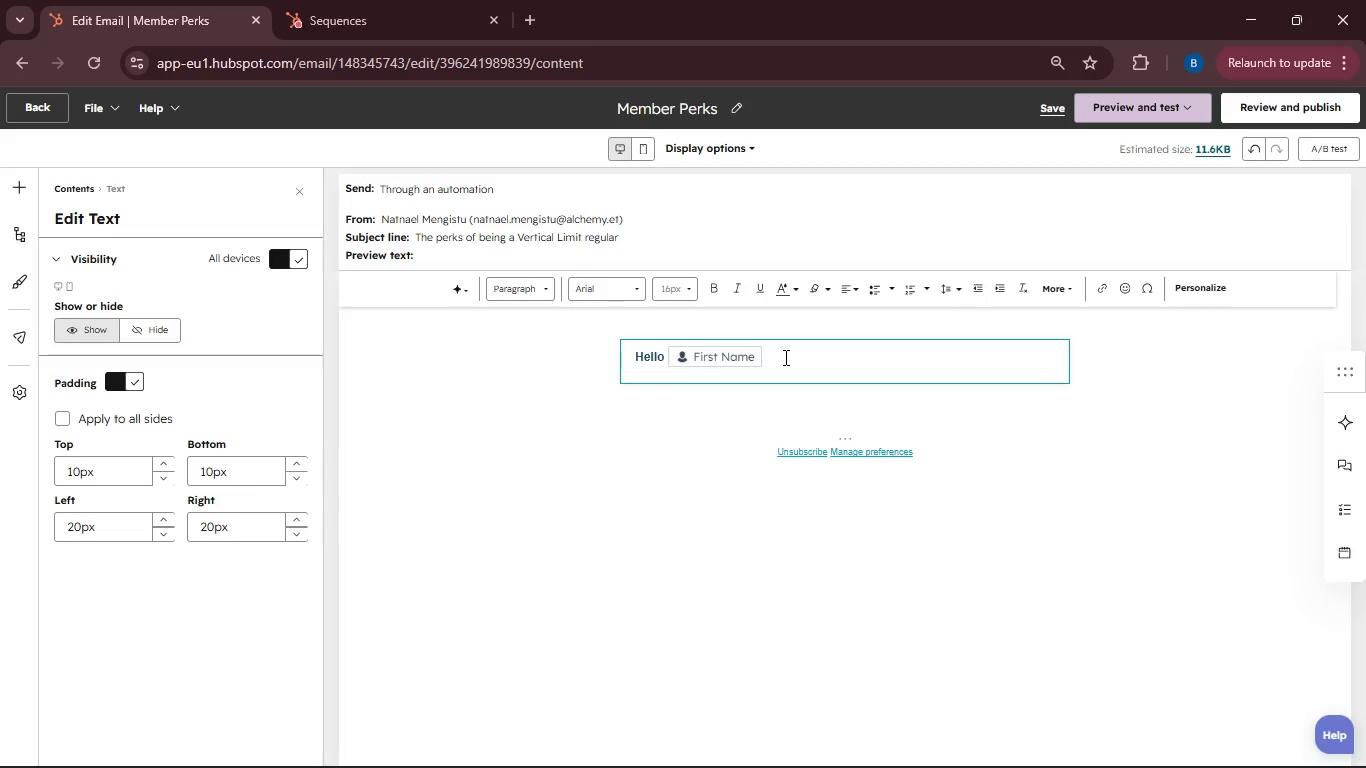 
key(Comma)
 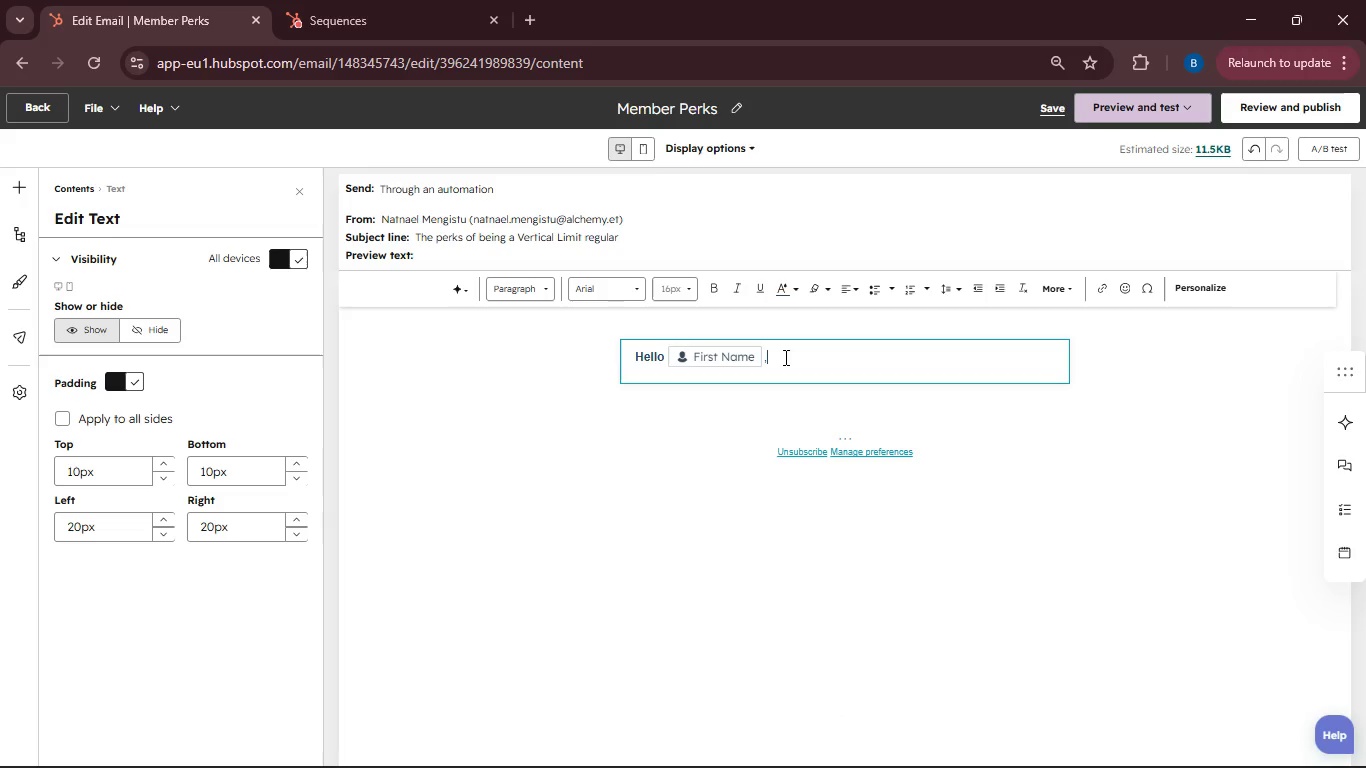 
key(Enter)
 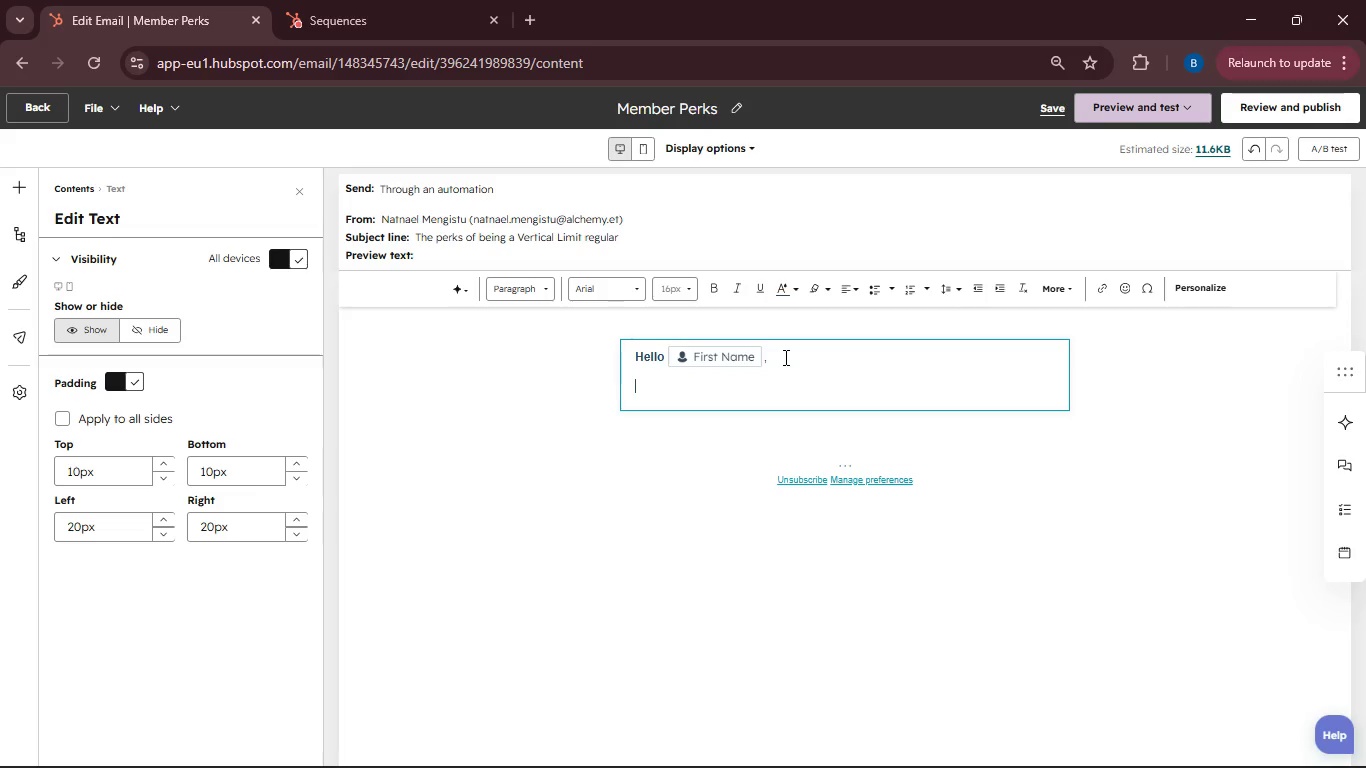 
type(We've loved seeing you progress on the )
 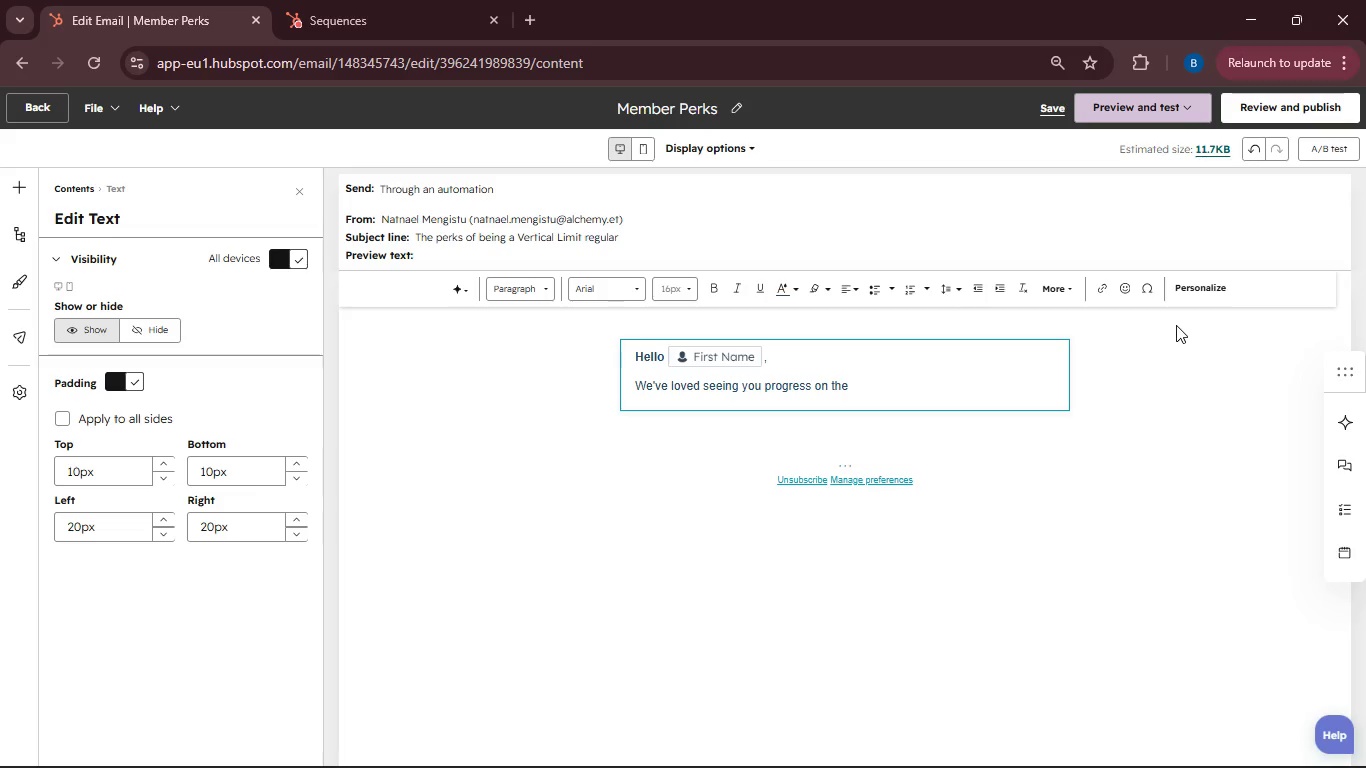 
left_click([1193, 292])
 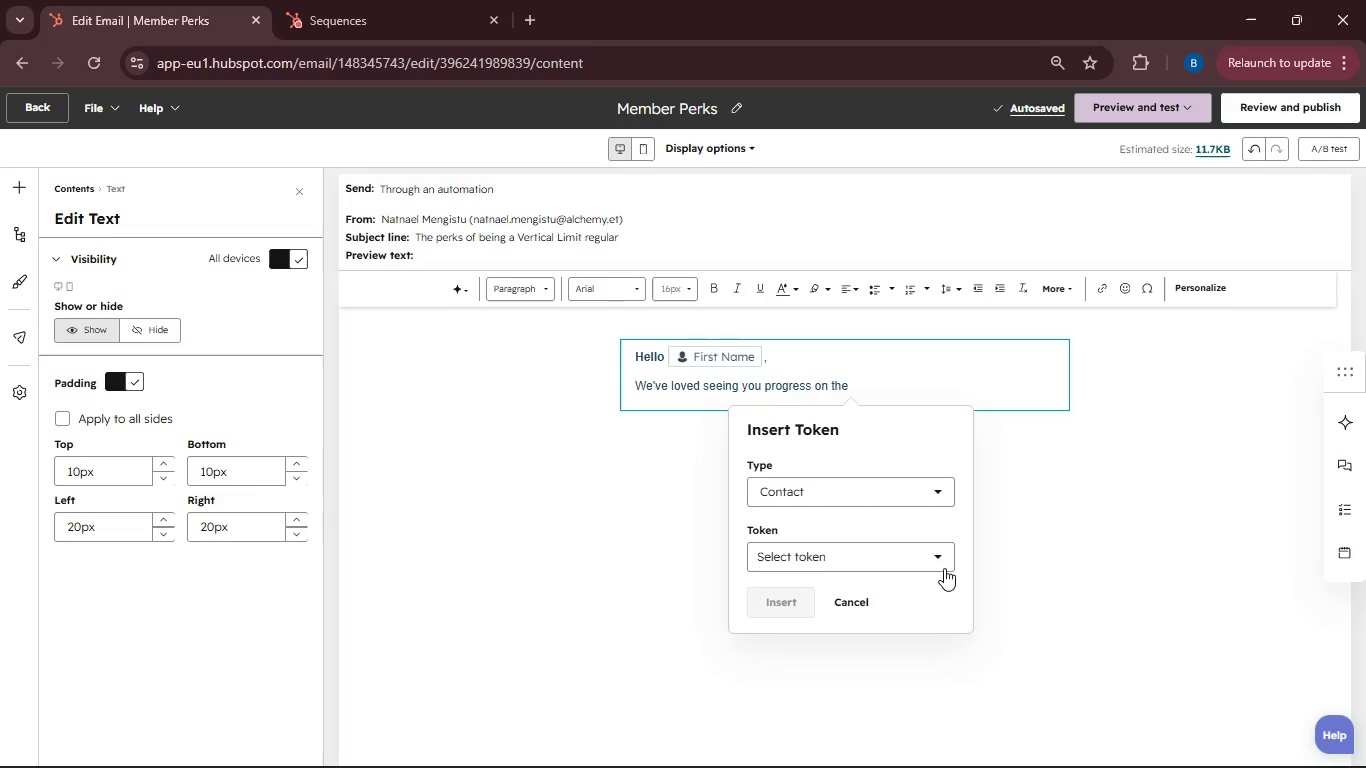 
left_click([944, 568])
 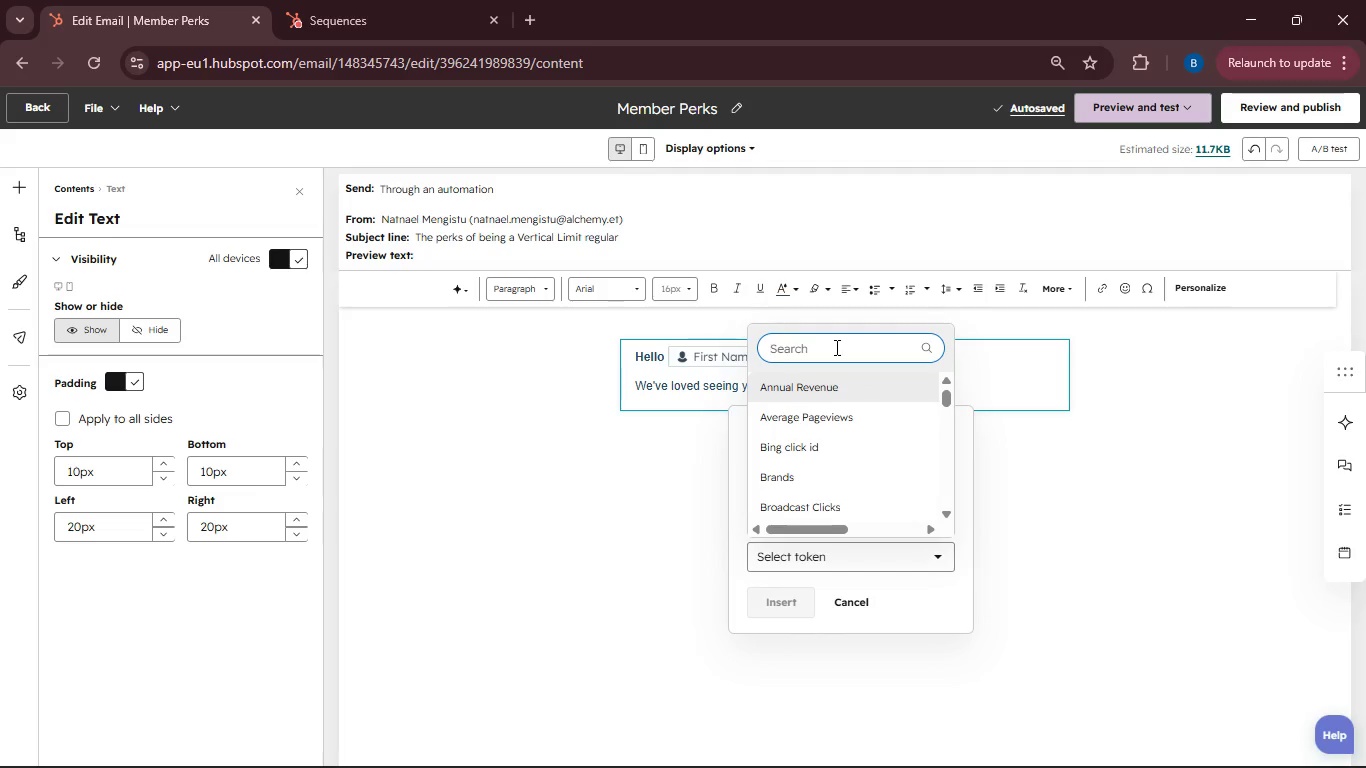 
type(Pt)
key(Backspace)
type(rimary Climbing Interest)
 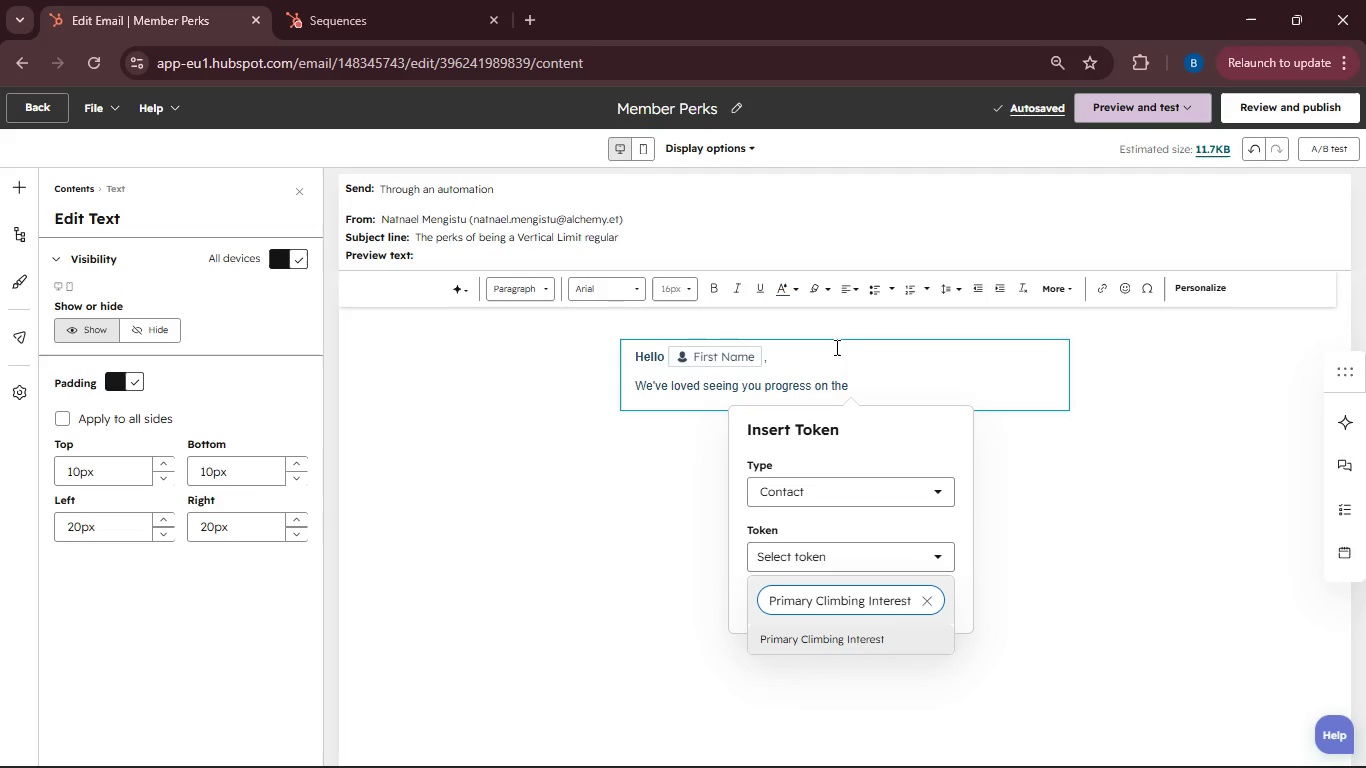 
left_click([813, 642])
 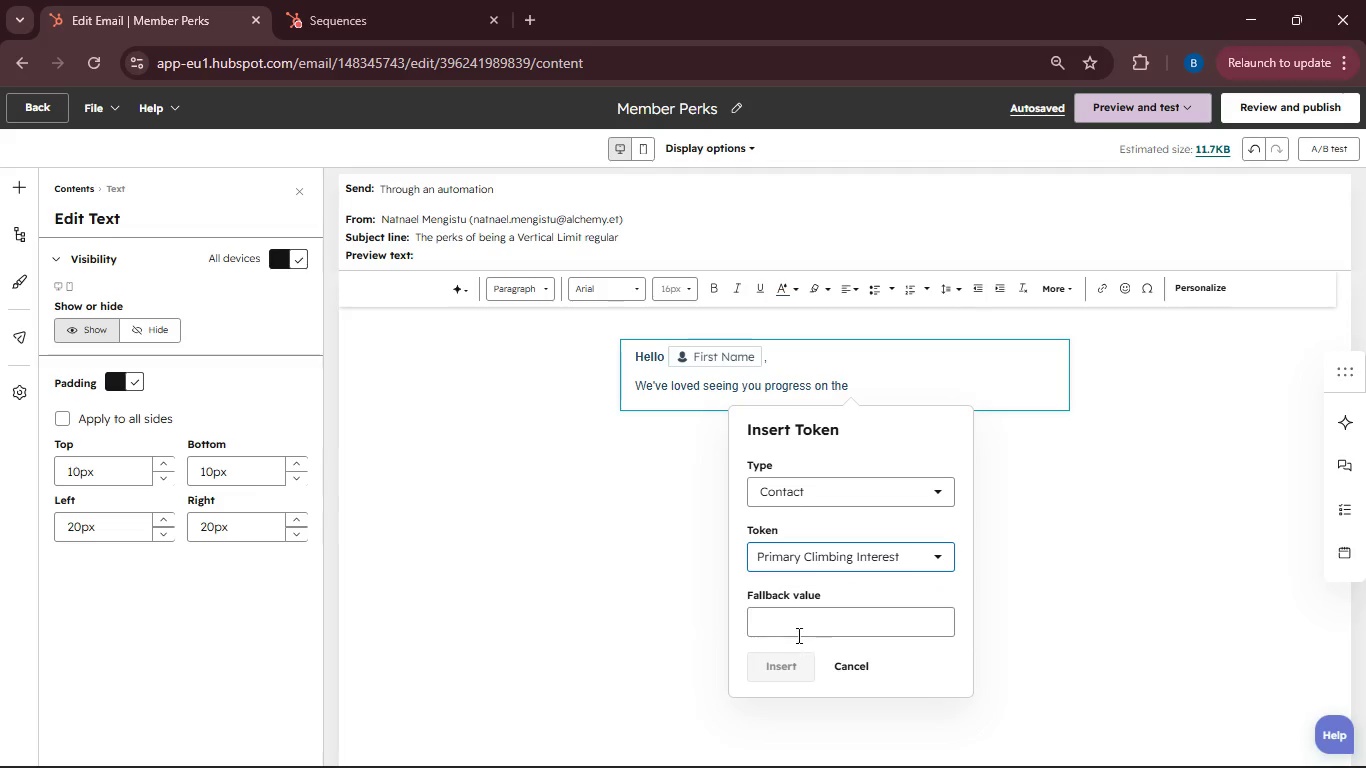 
left_click([796, 635])
 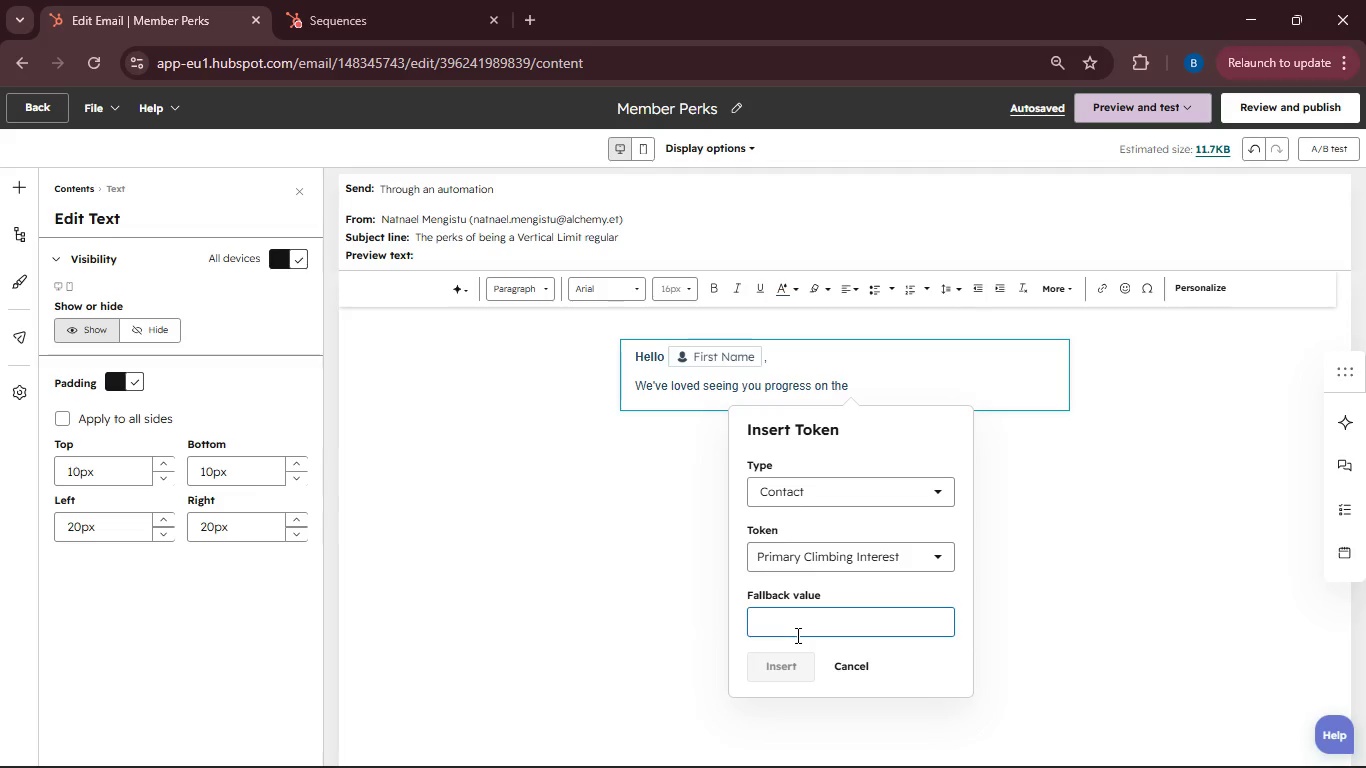 
type(climbint)
key(Backspace)
type(g interest)
 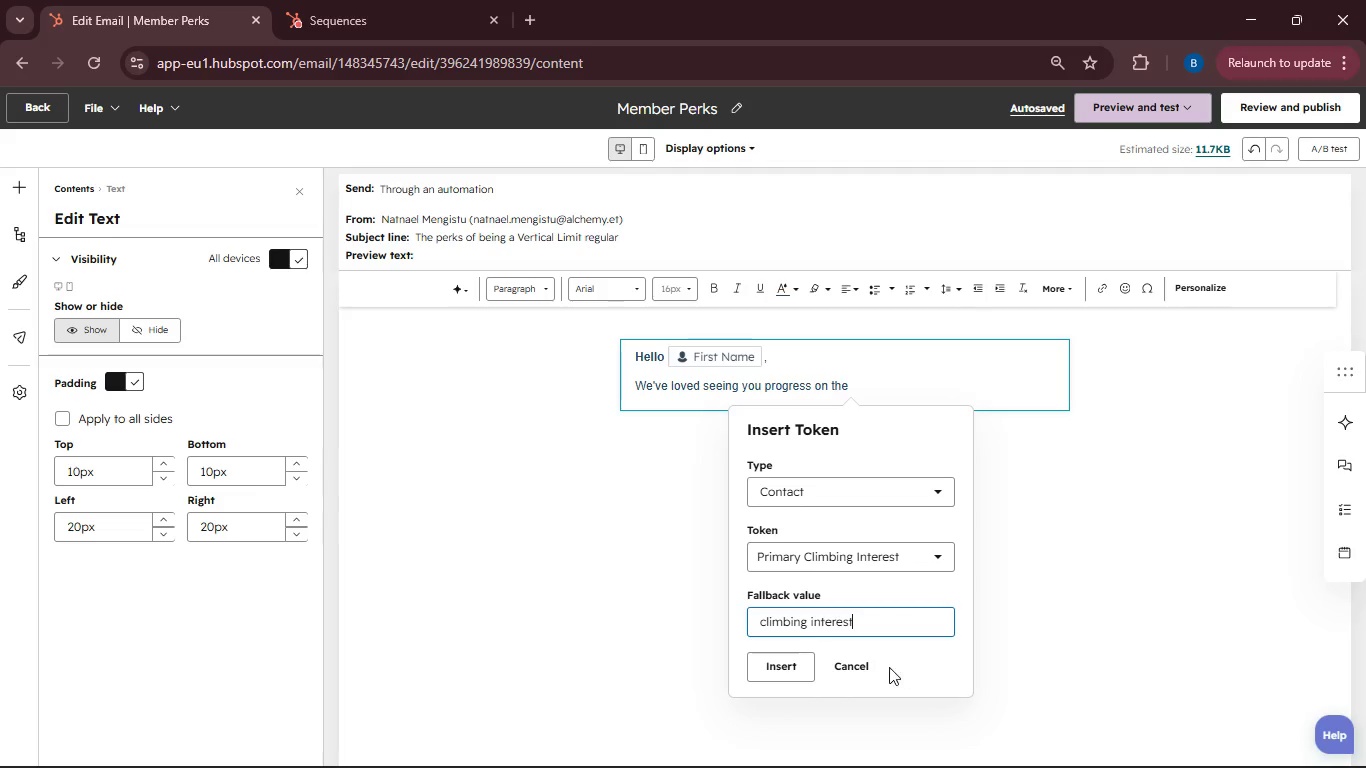 
left_click([806, 663])
 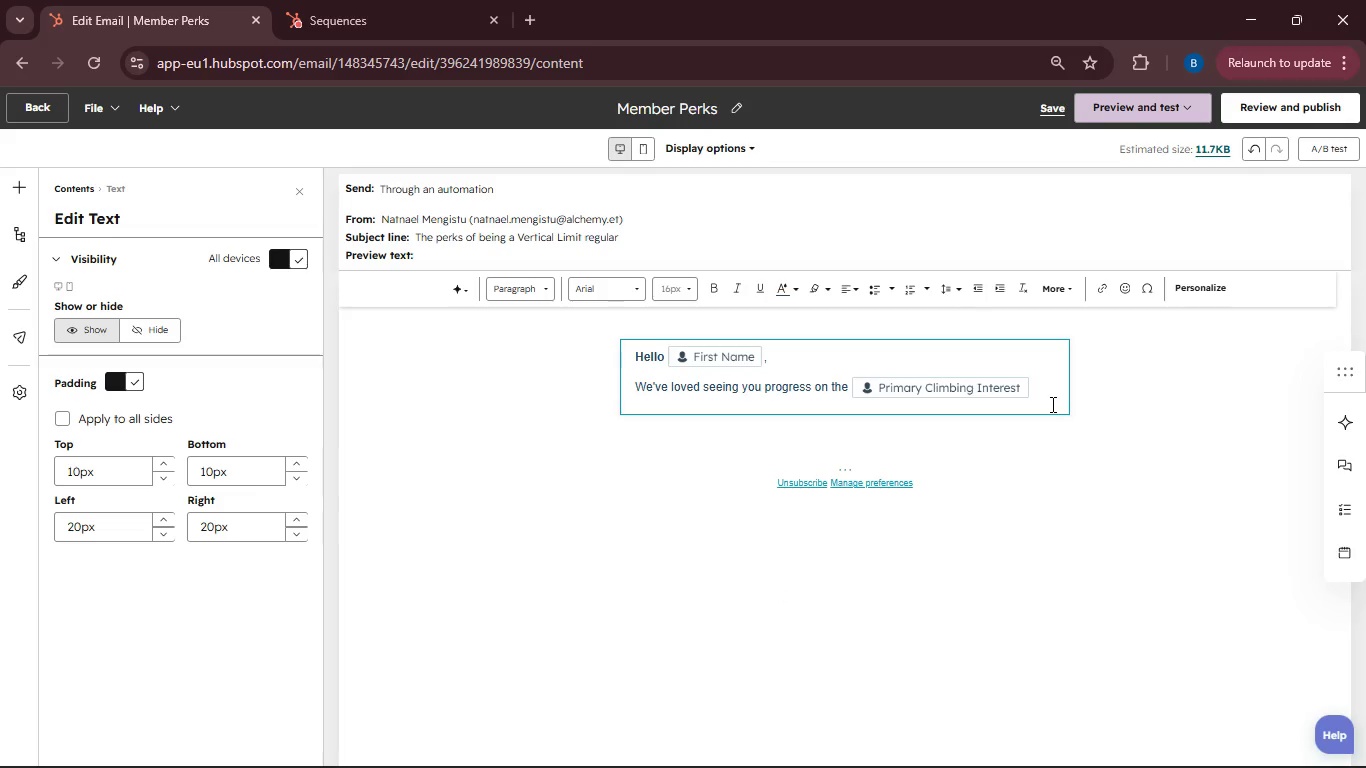 
type( walls lately. As someone )
 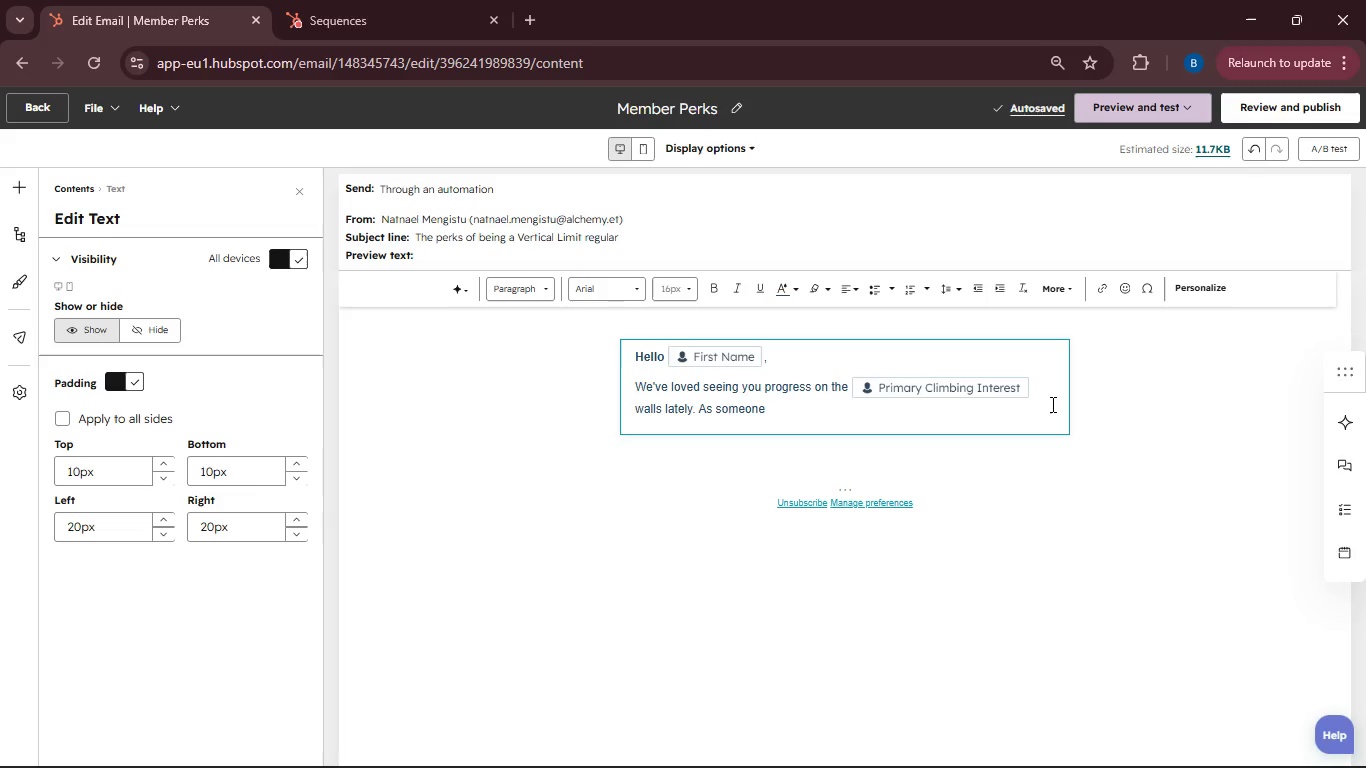 
wait(5.08)
 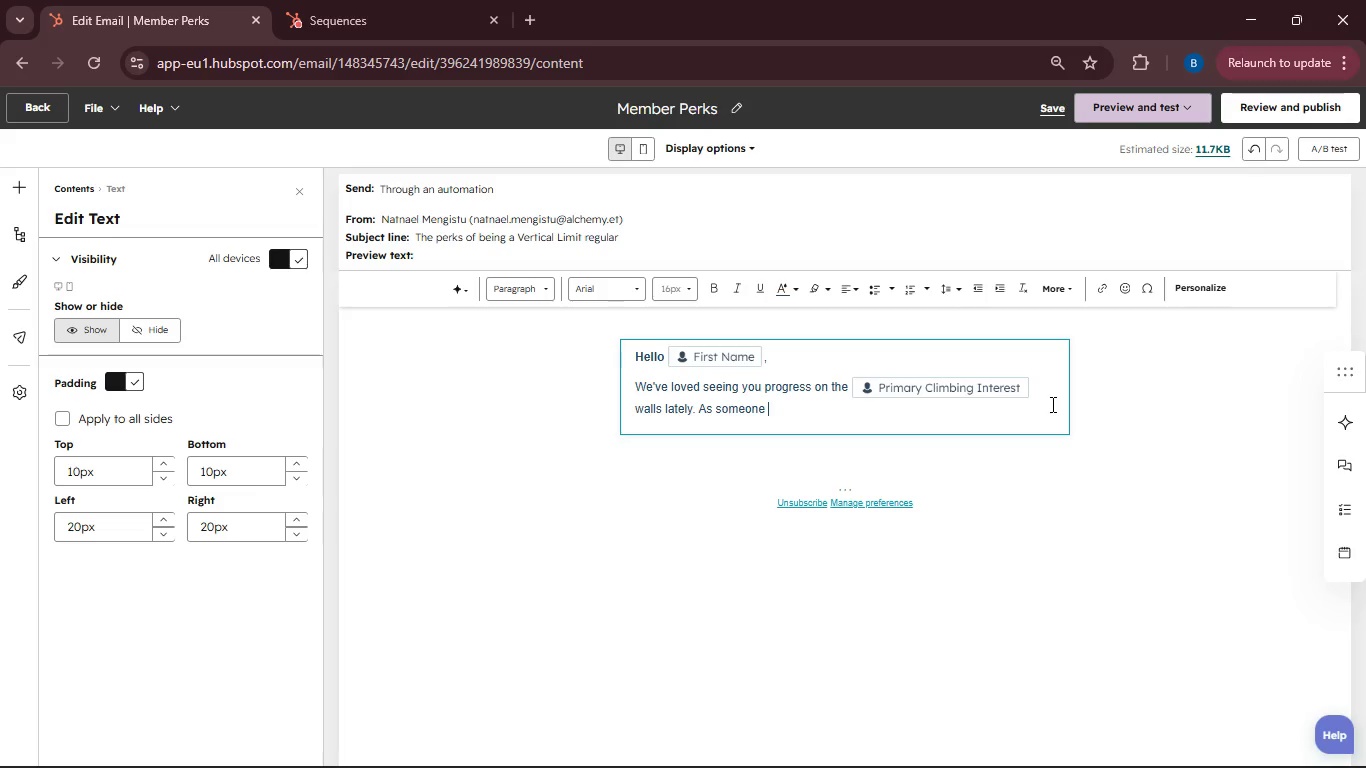 
type(currently in our system)
 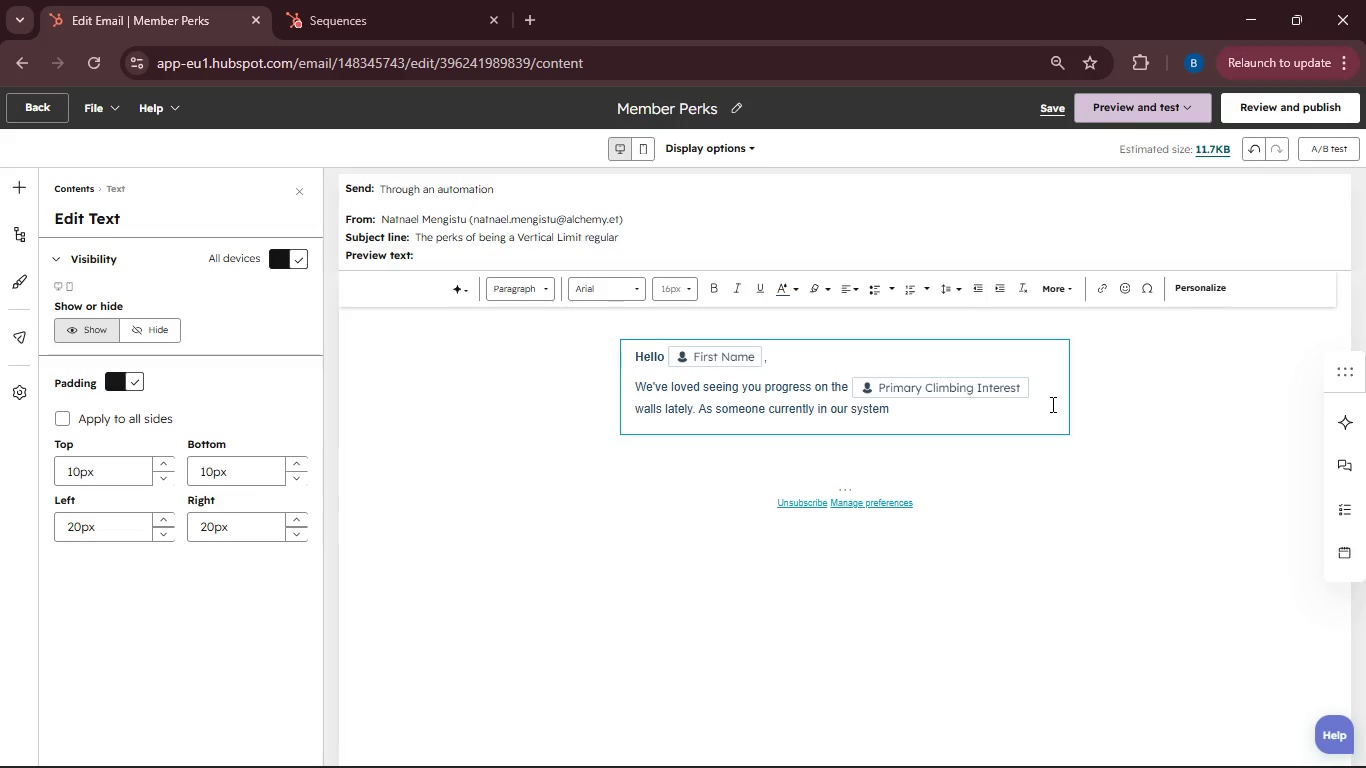 
type( as a )
 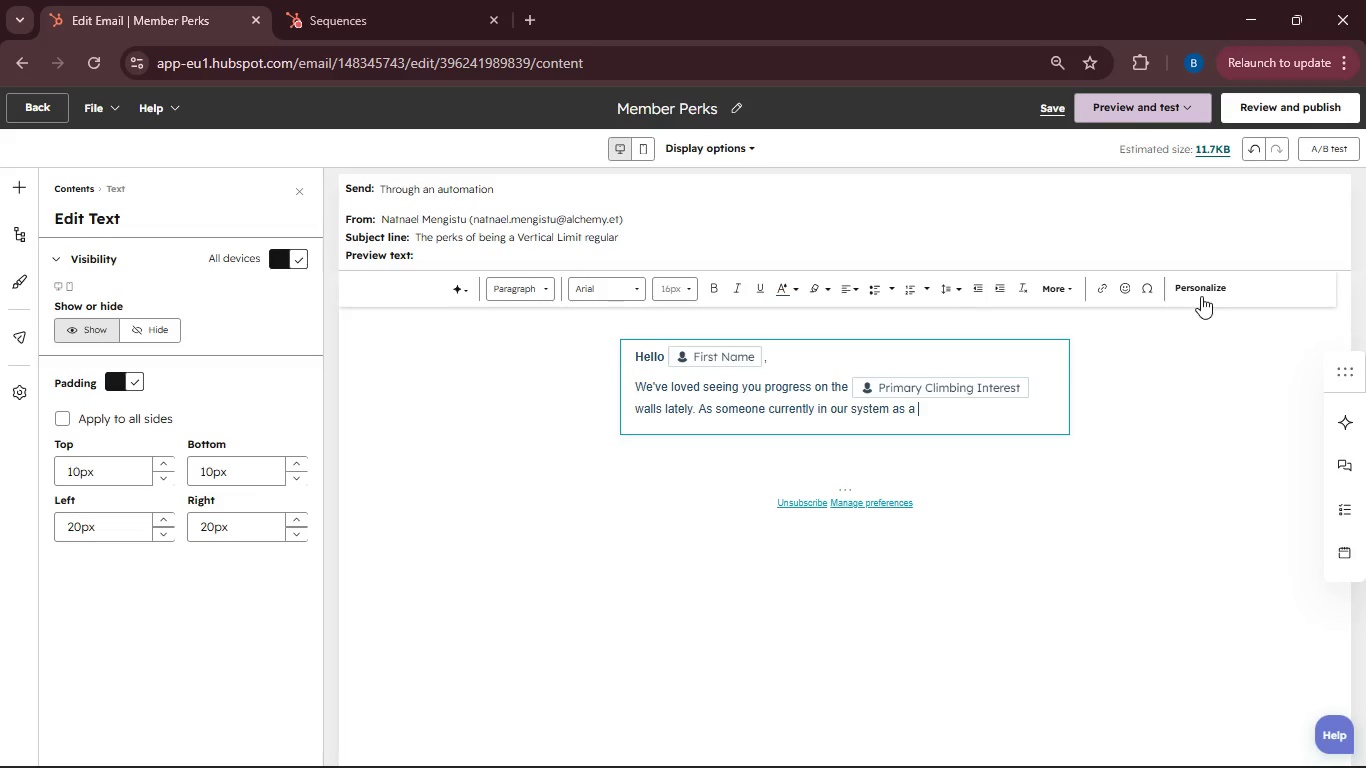 
left_click([1199, 287])
 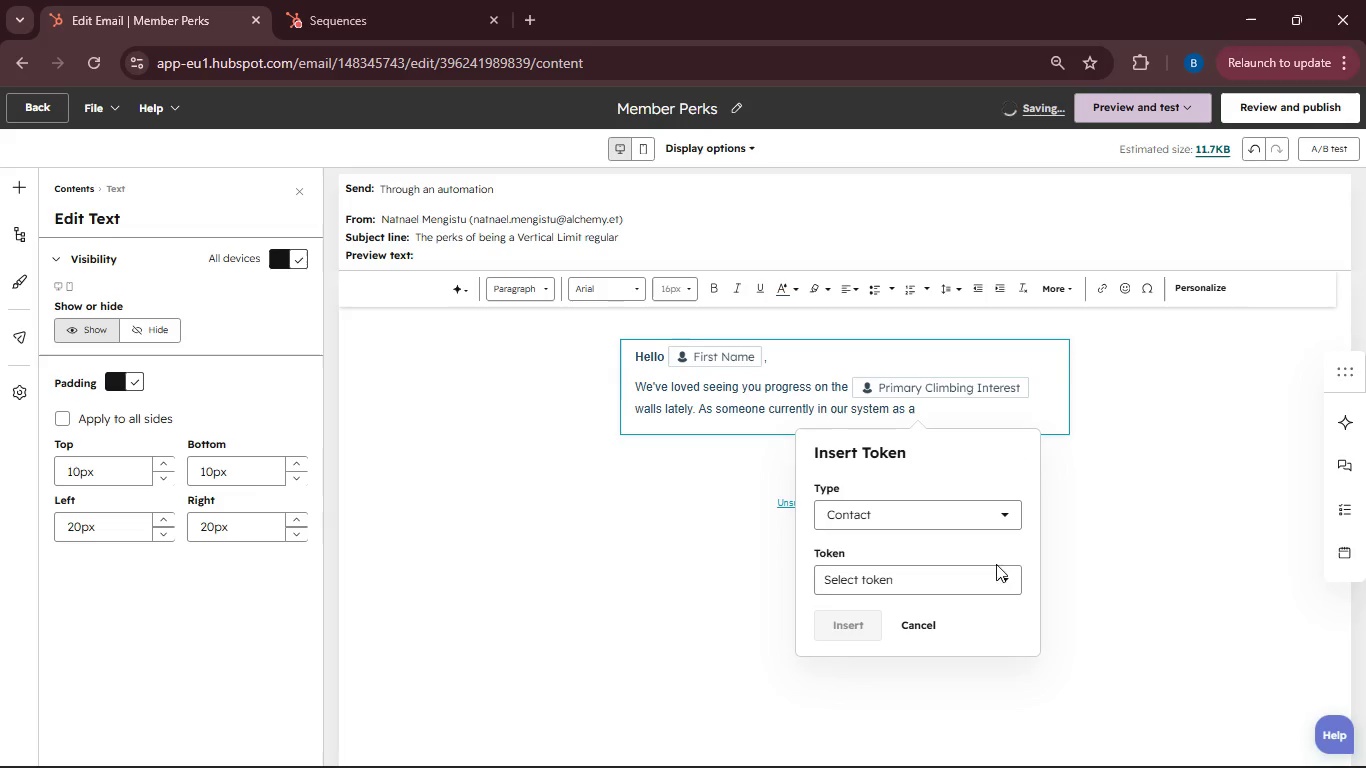 
left_click([997, 577])
 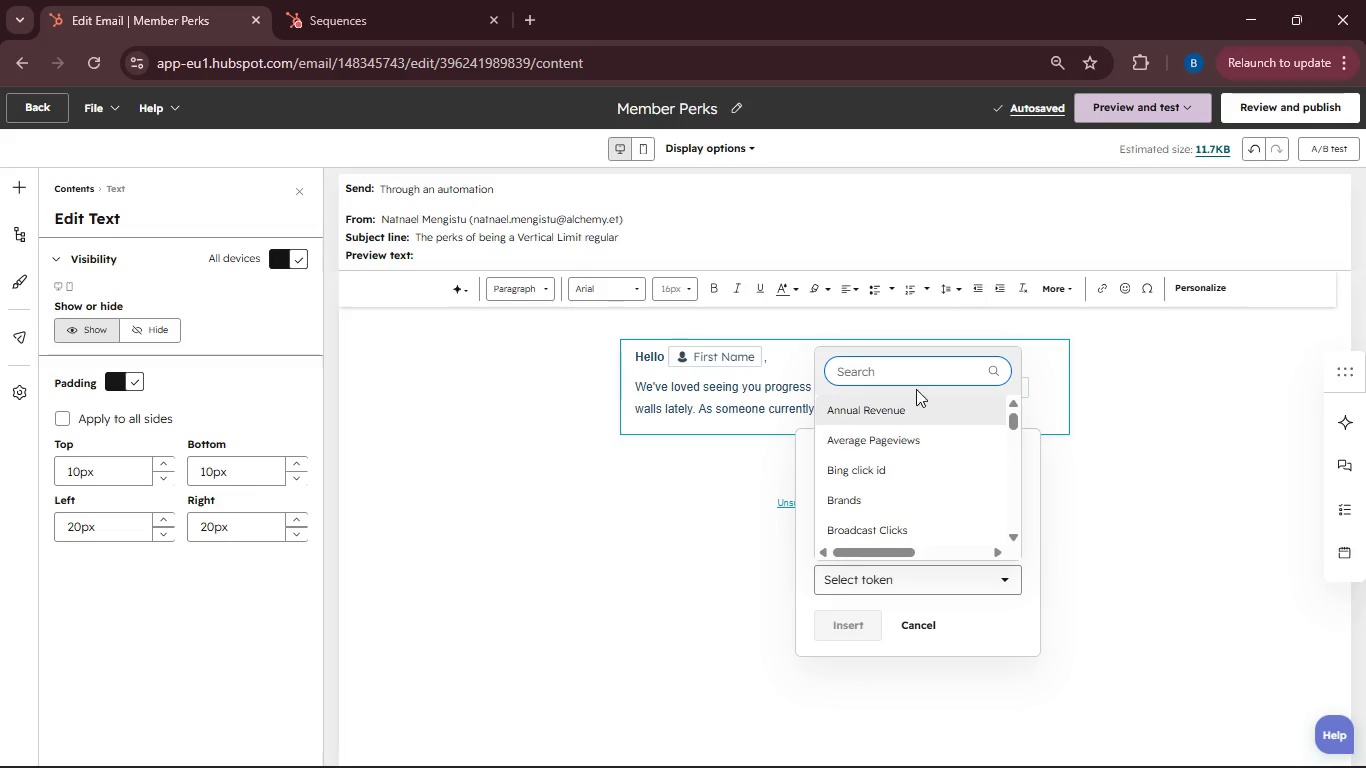 
left_click_drag(start_coordinate=[906, 386], to_coordinate=[896, 381])
 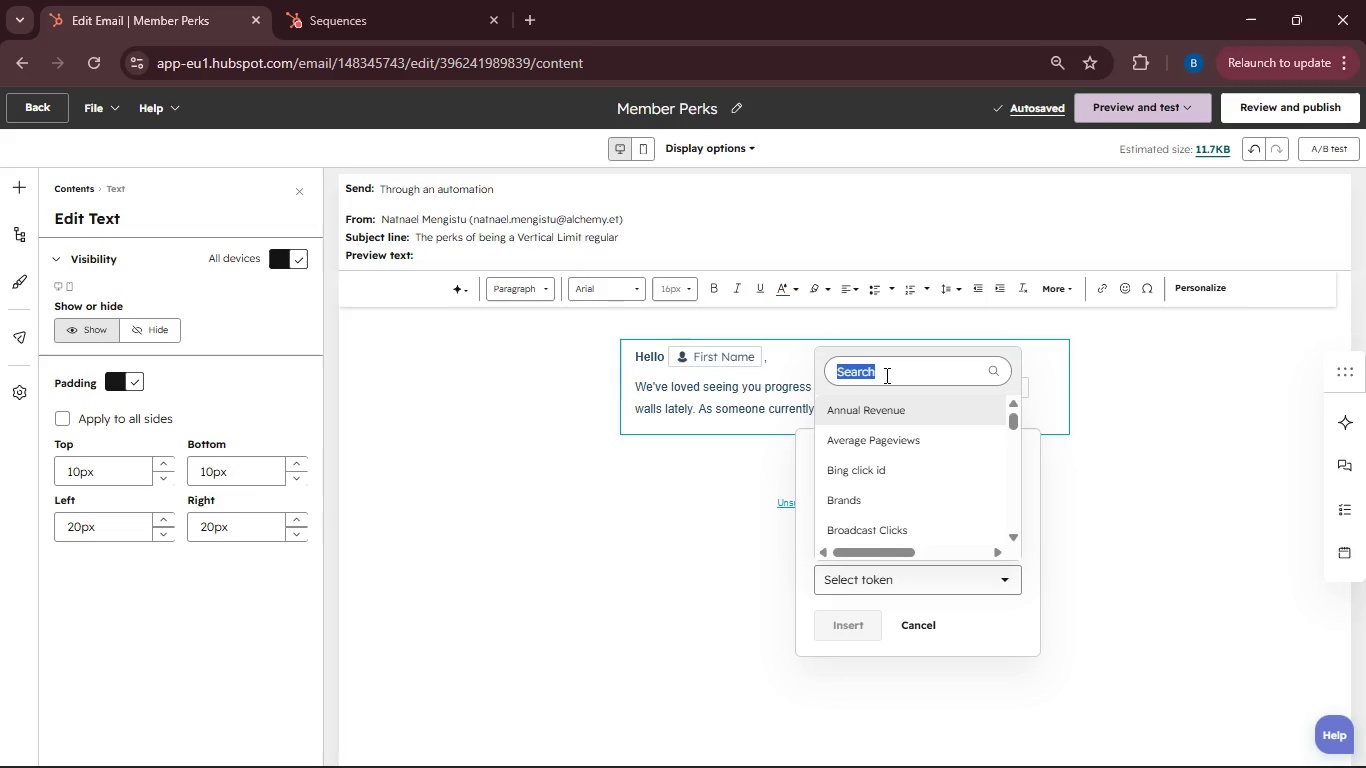 
double_click([885, 375])
 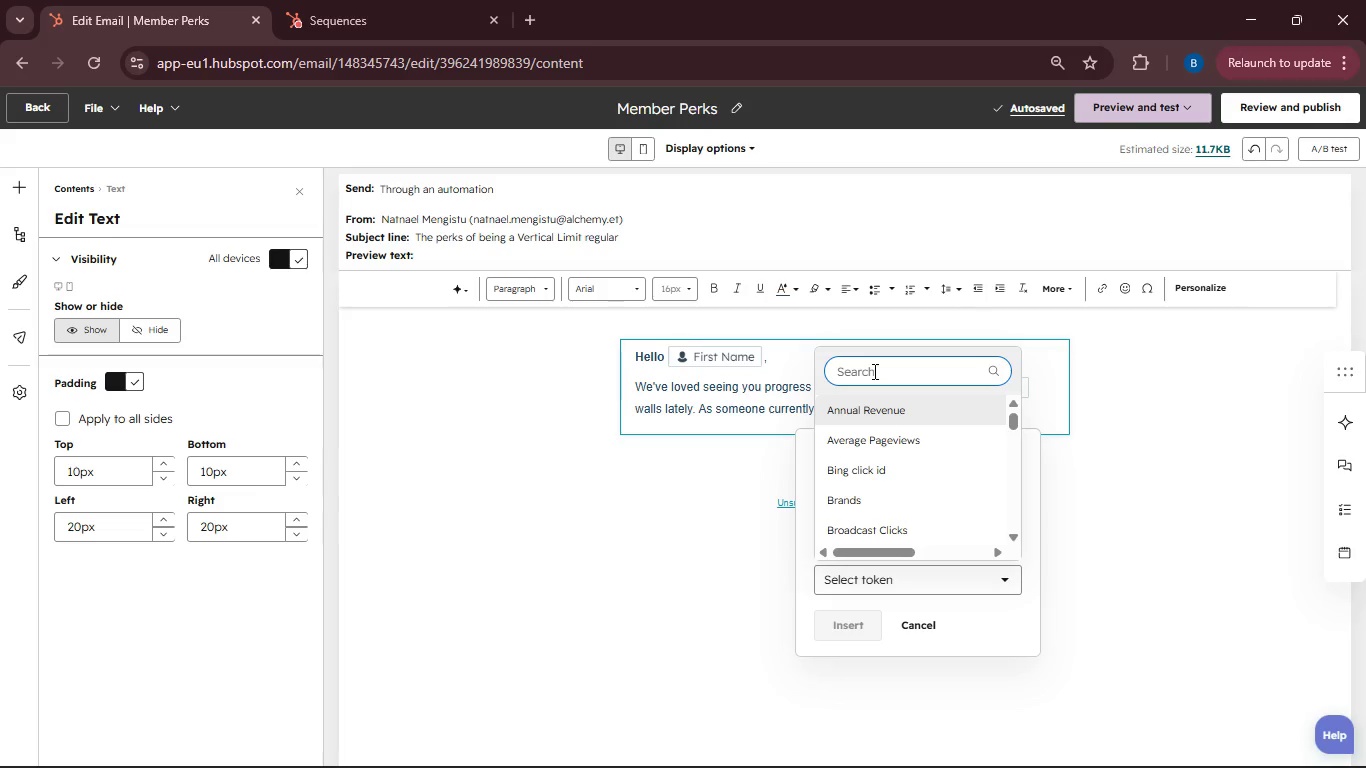 
type(Membership Status)
 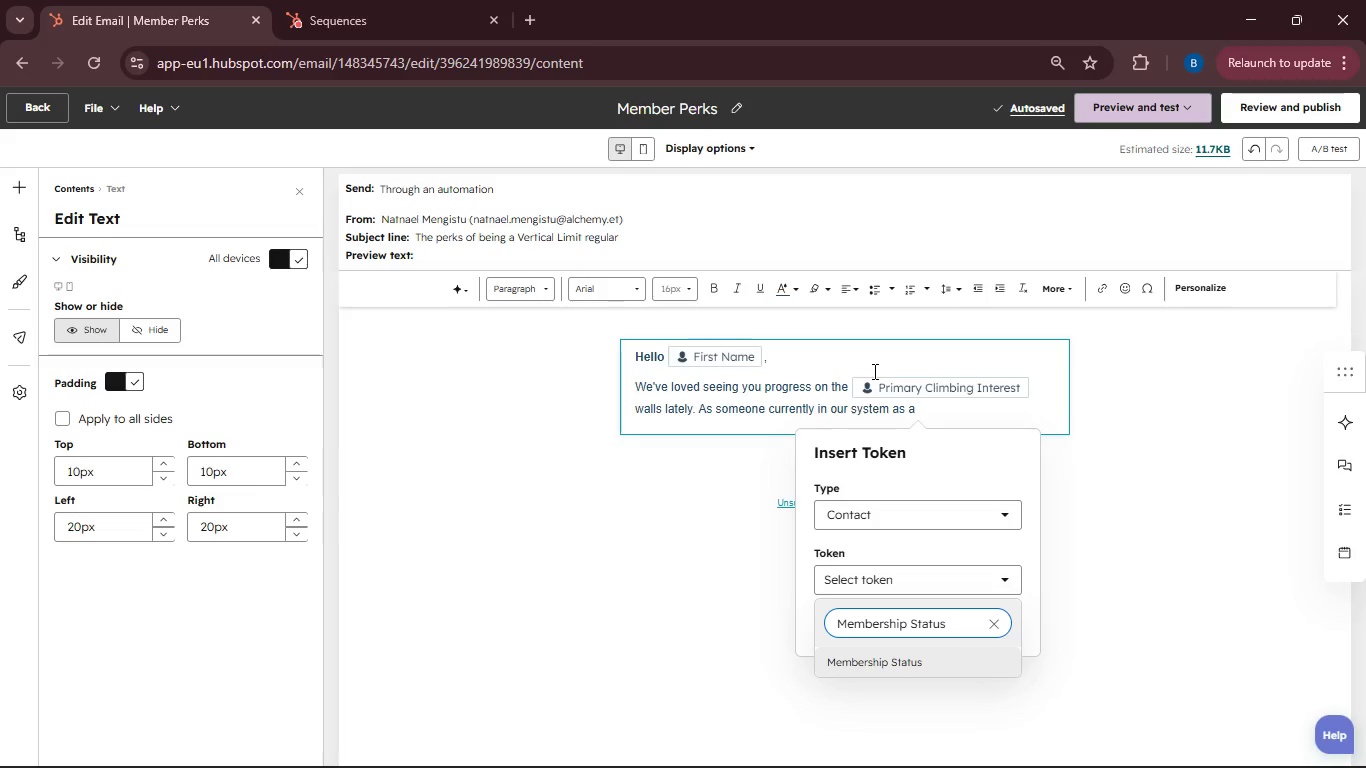 
left_click([876, 661])
 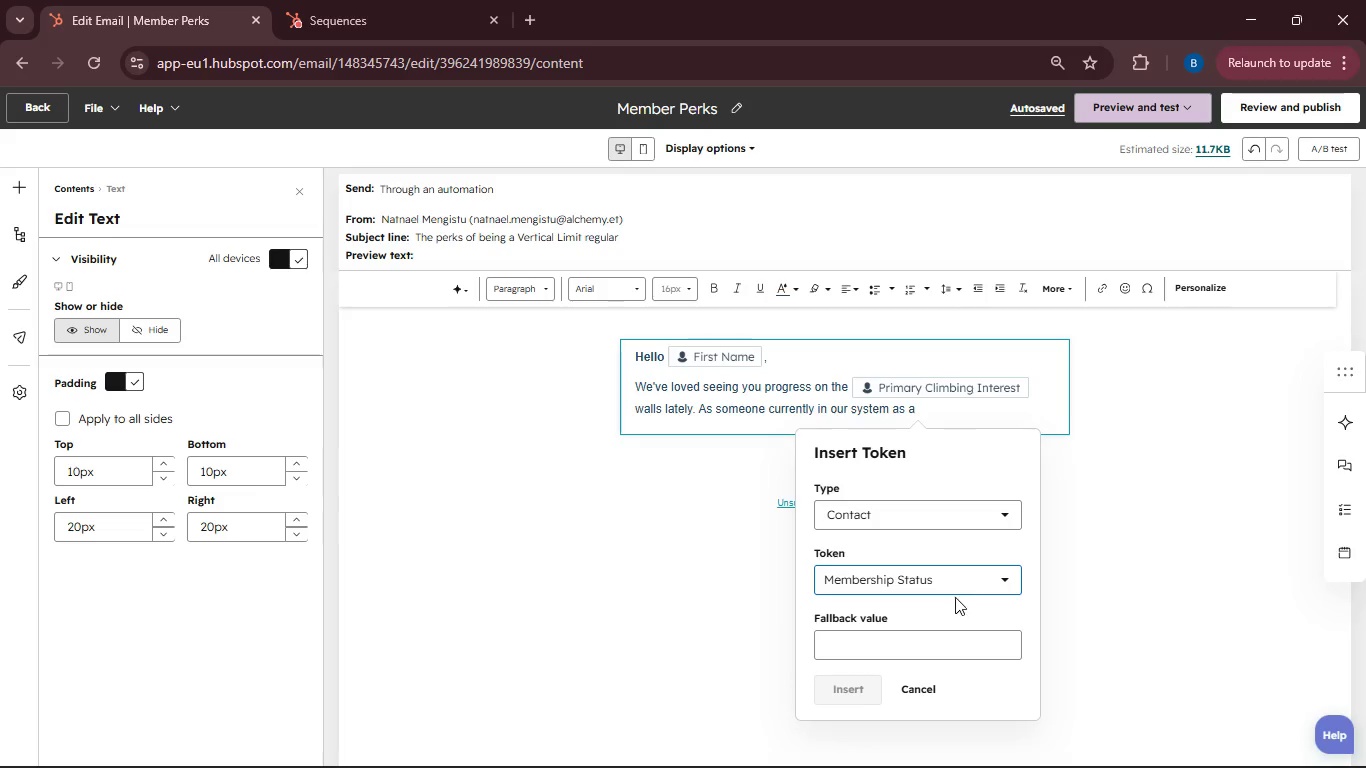 
left_click([862, 650])
 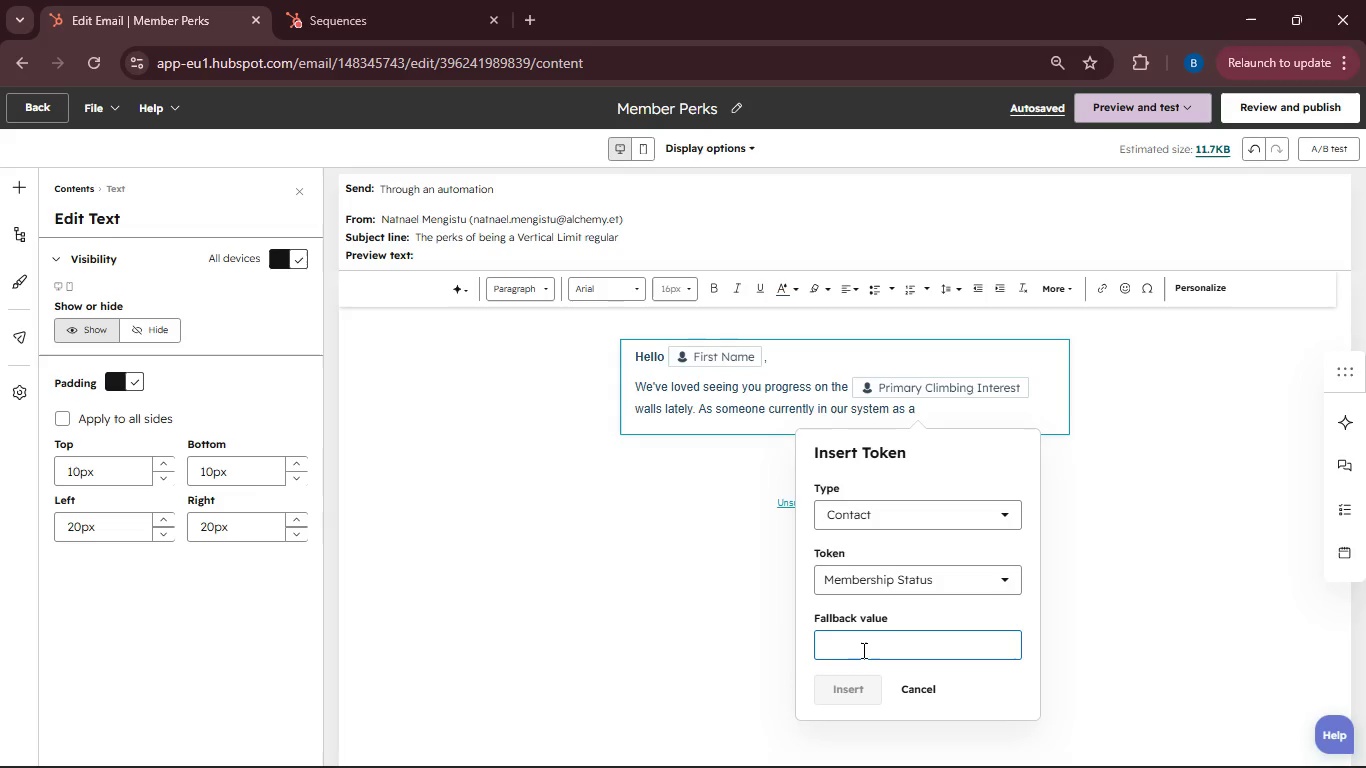 
type(member)
 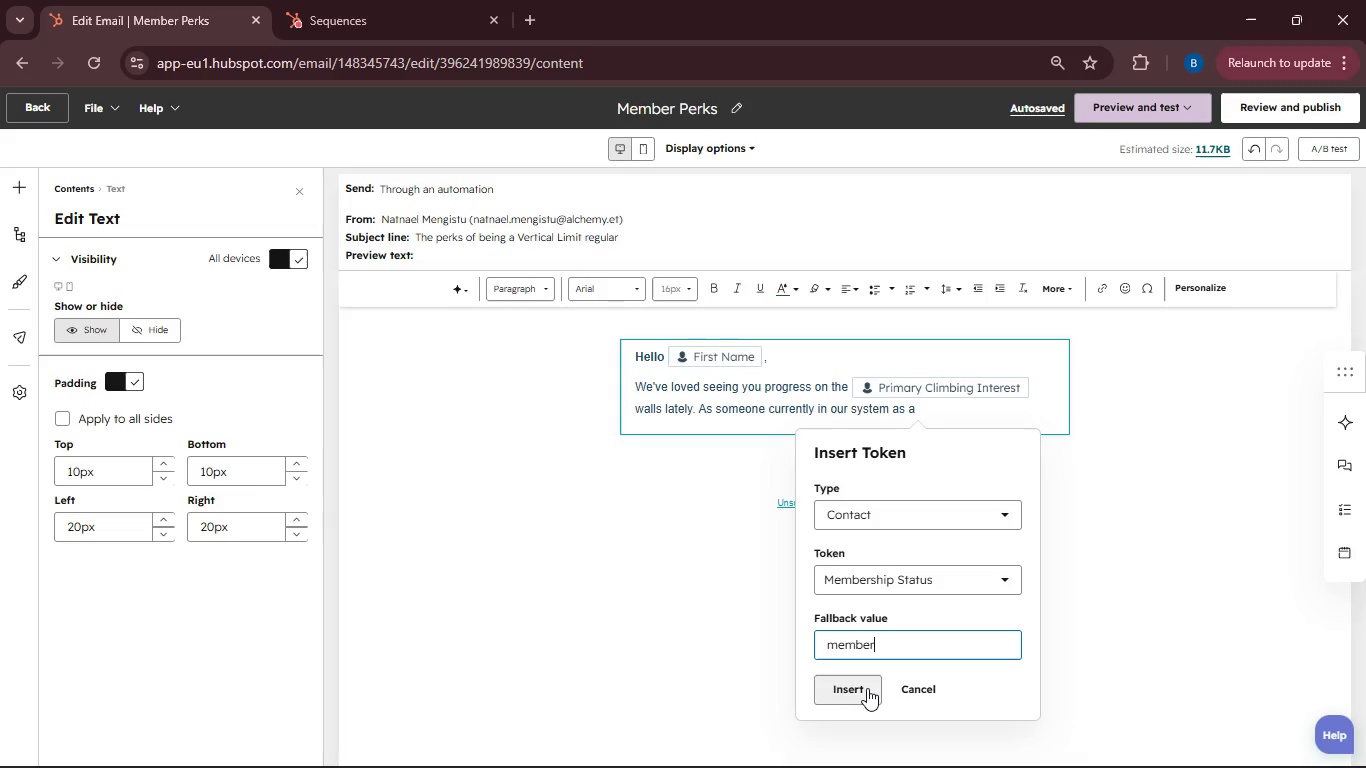 
left_click([867, 688])
 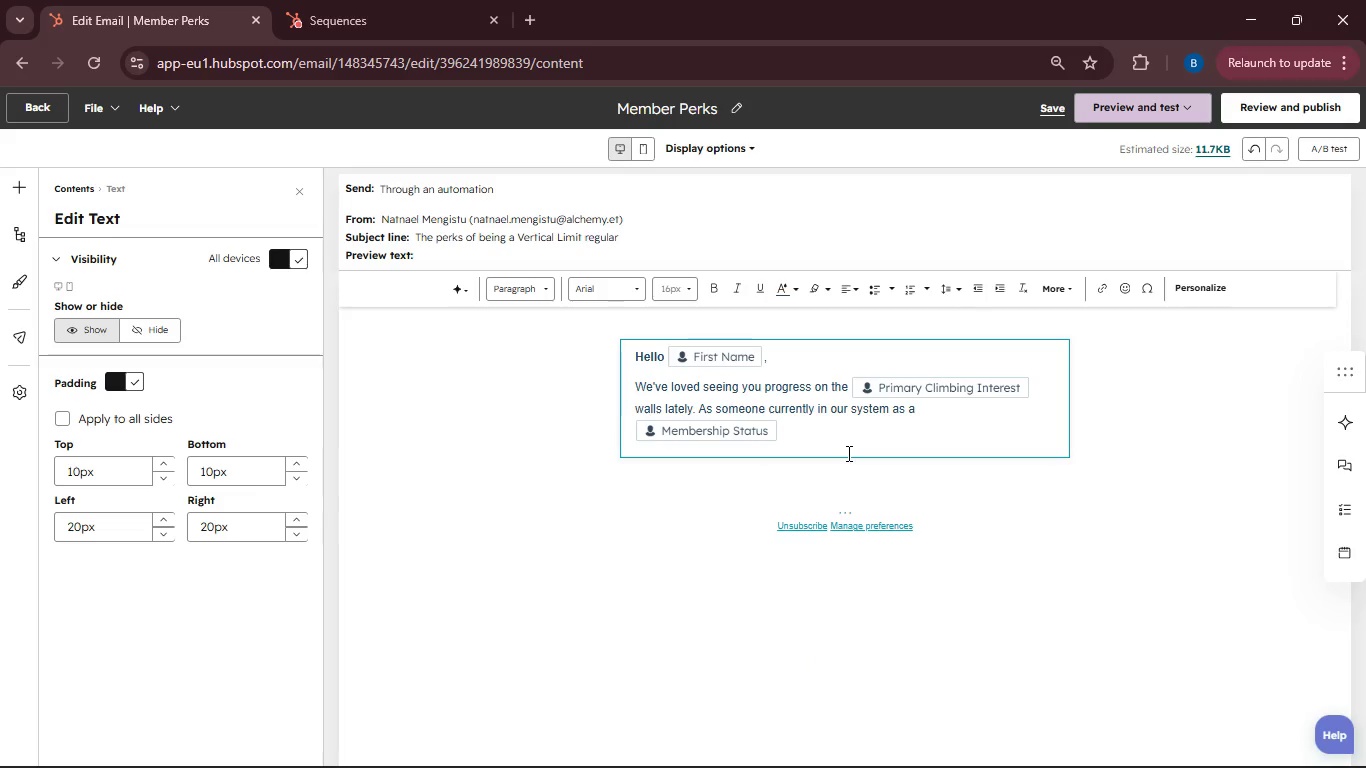 
type(, you've experienced the high energy of our gym, but there is a whole other level of access waiting for you )
key(Backspace)
type(.)
 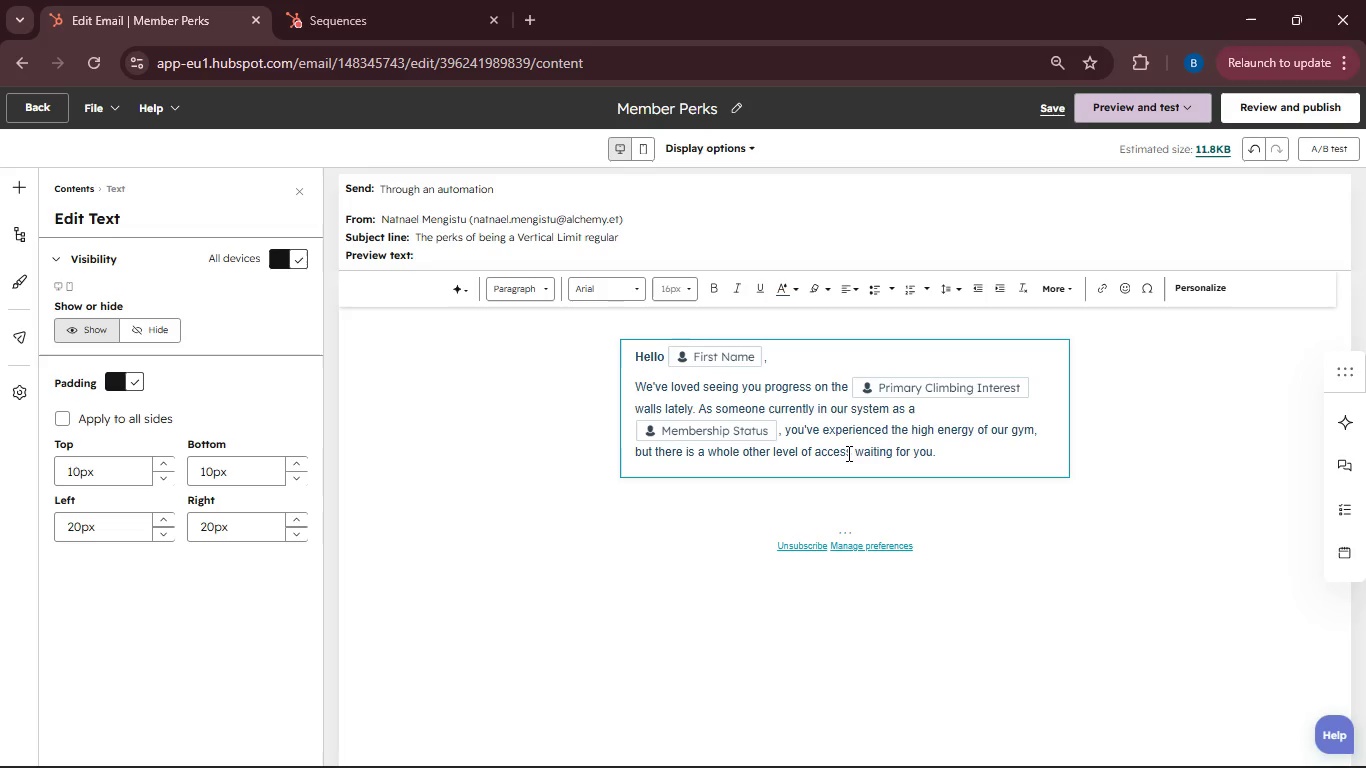 
key(Enter)
 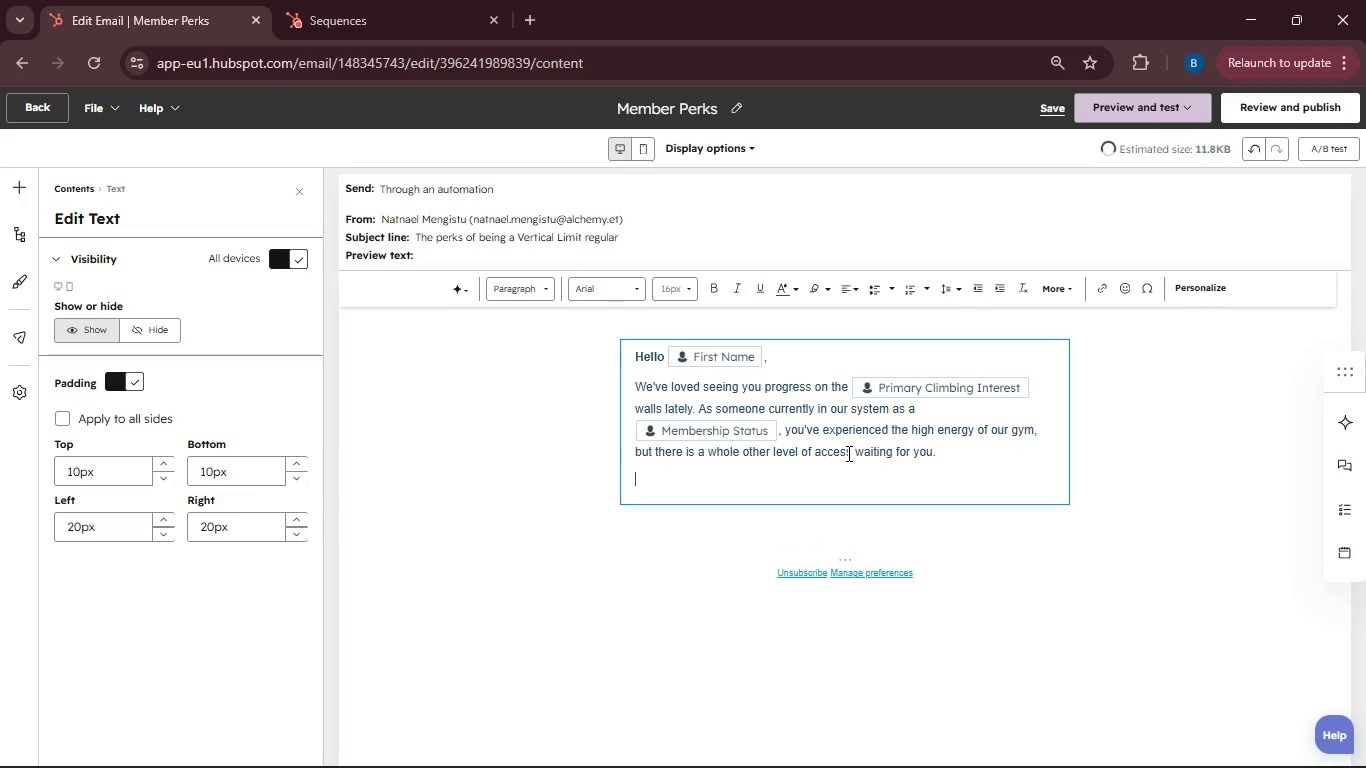 
type(Our")
key(Backspace)
type( "Active Members" enoy a massive range of benefits that go far beyond unlimited climbing. Think 24/7 gym access for those early morning sessions, free guest passes every month so you can bring a friend, and exclusive discounts at our pro-shop for when you're ready to buy your own gear.)
 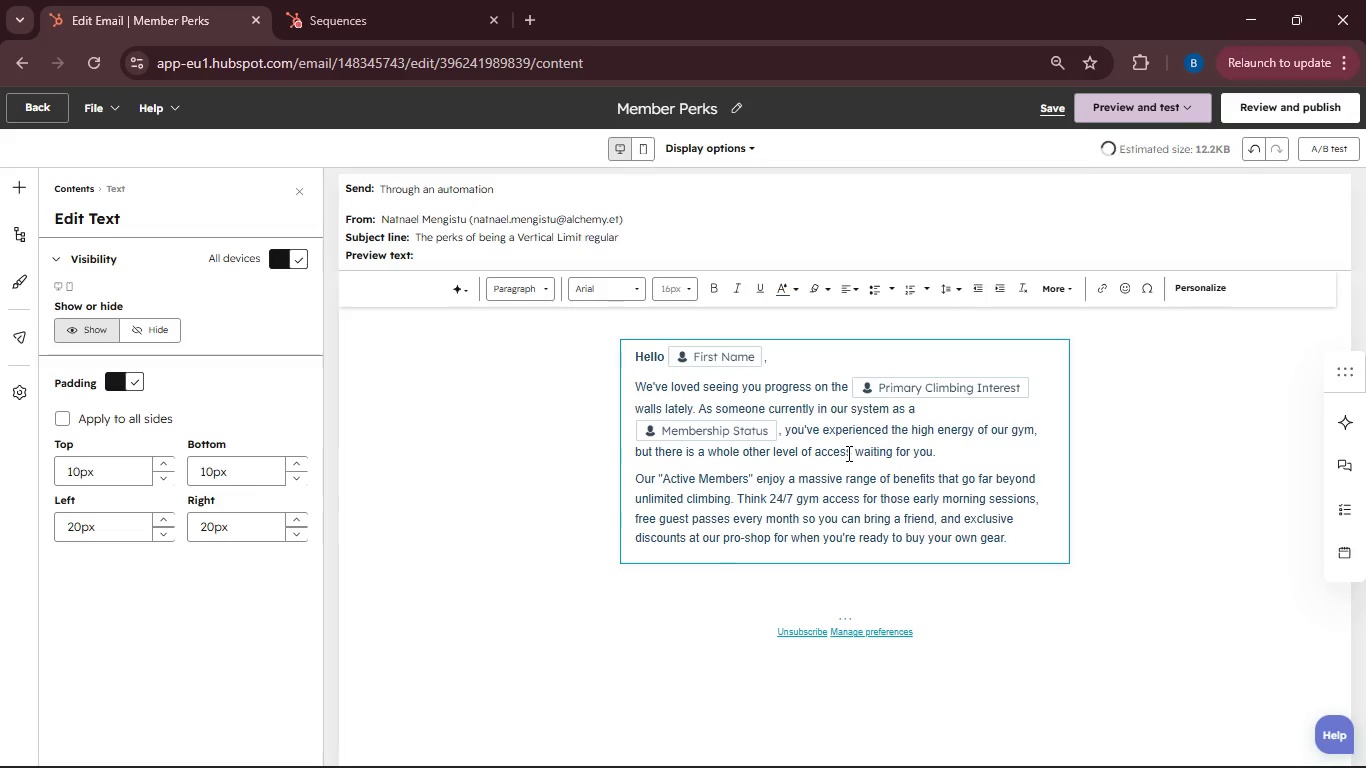 
 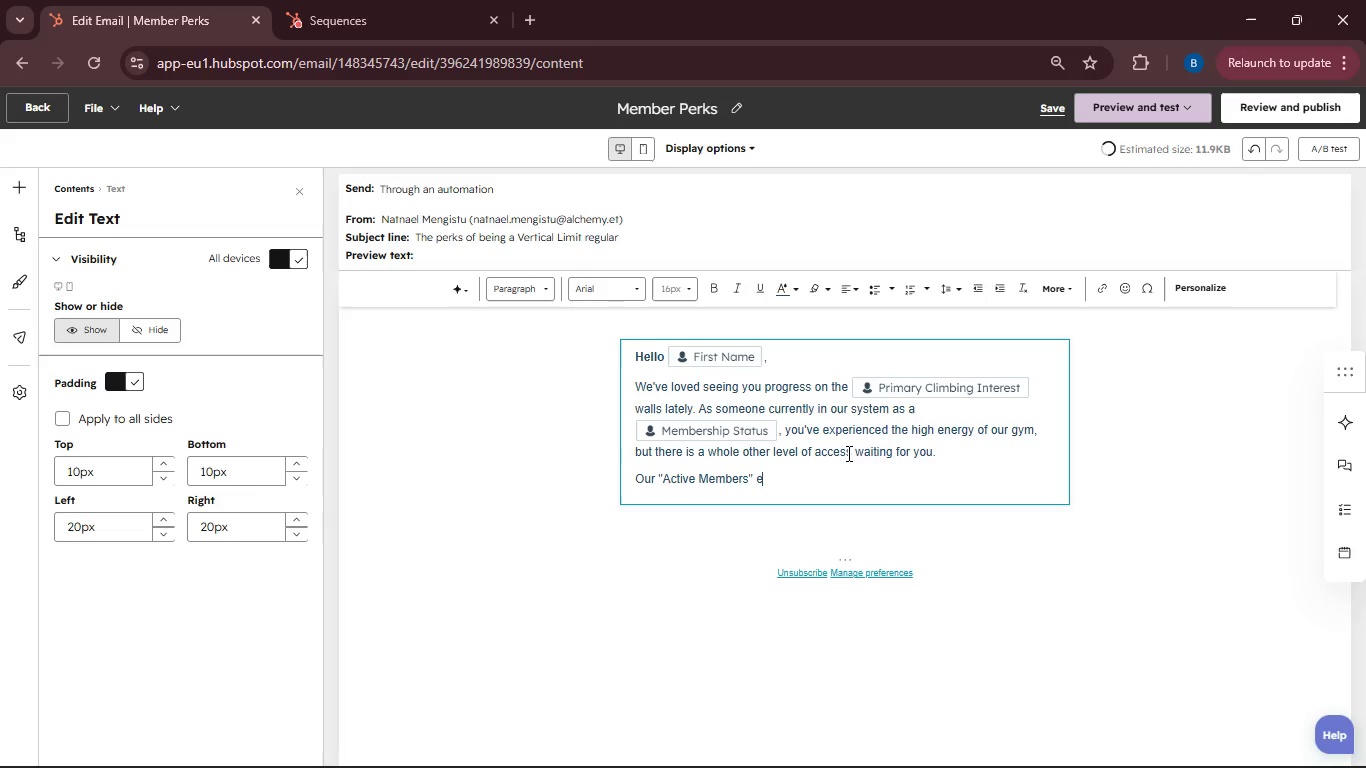 
hold_key(key=J, duration=0.31)
 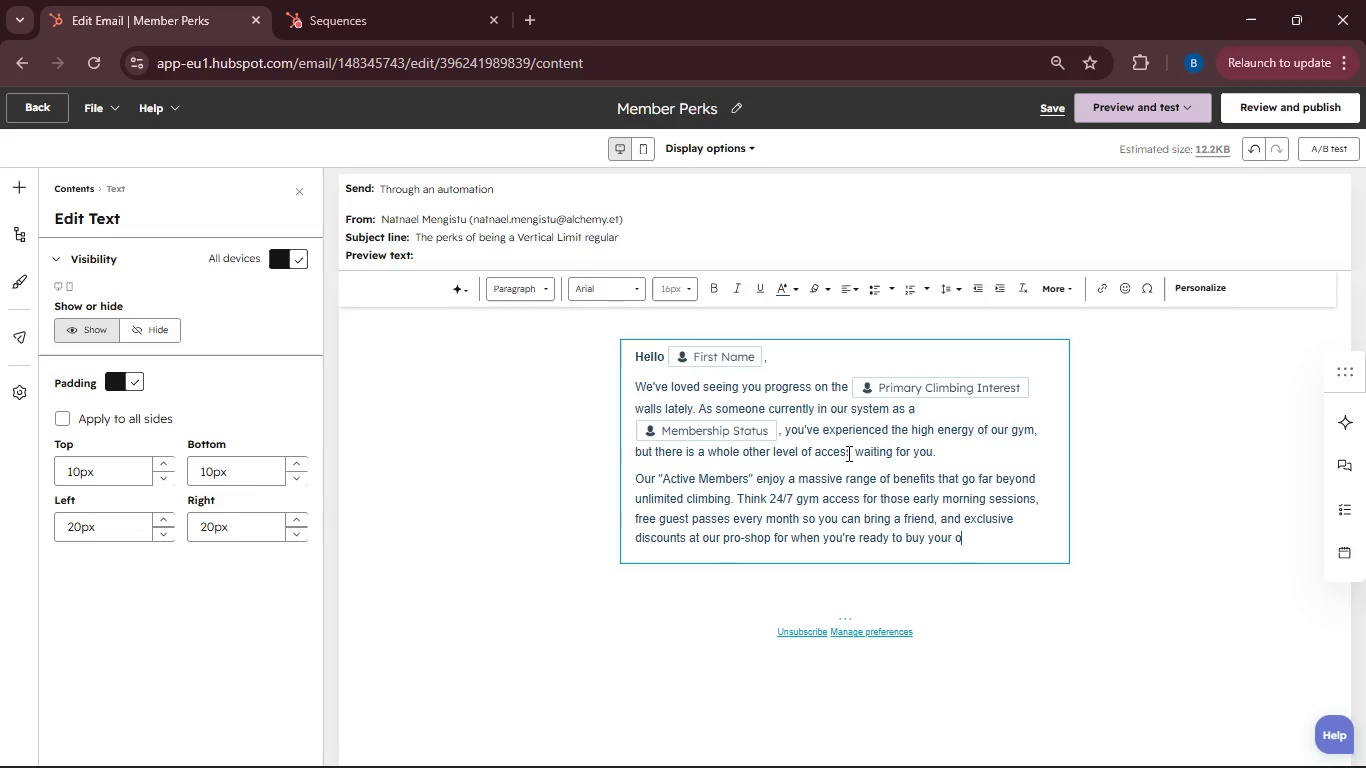 
key(Enter)
 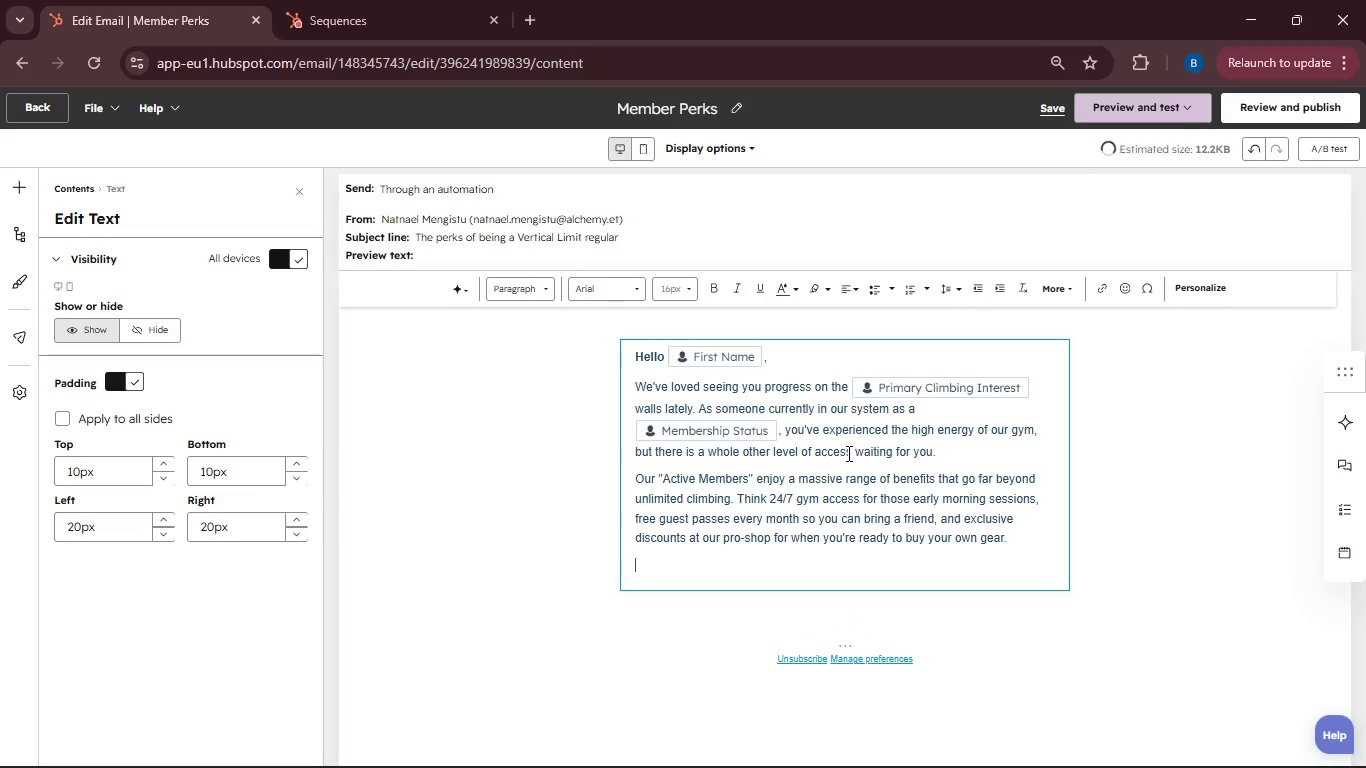 
type(Climbing is a Lifestyle, and we want to make it as easy as possible for you to immerse yourself in it. Check out the full list of member-only perks below.)
 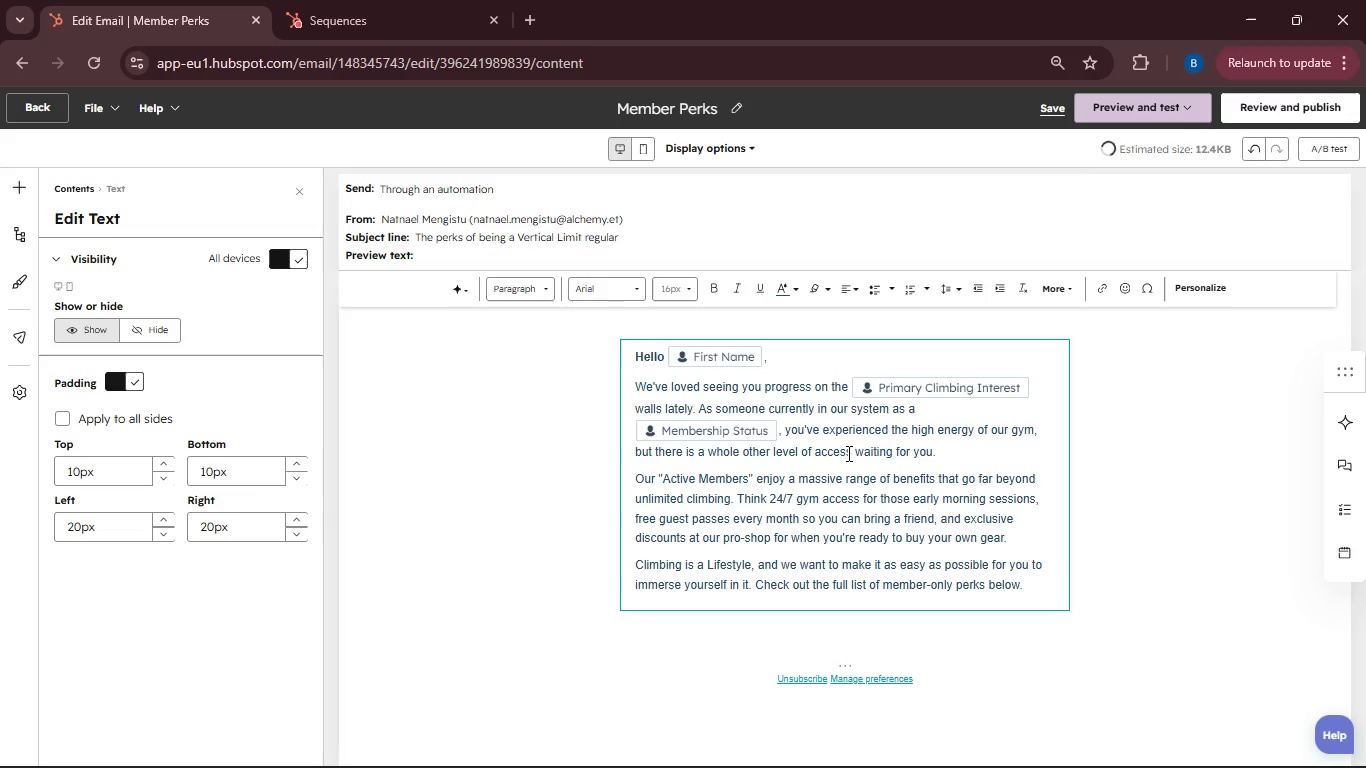 
left_click([13, 186])
 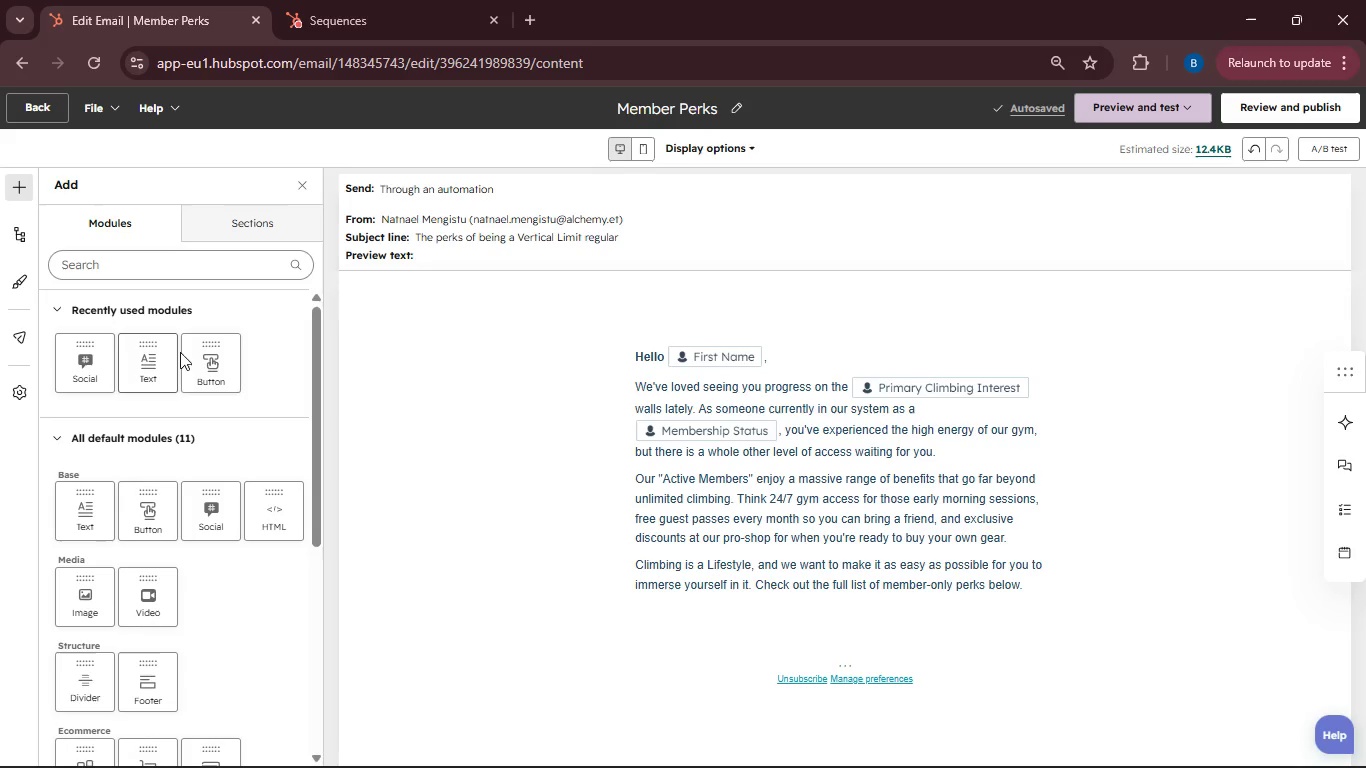 
left_click_drag(start_coordinate=[208, 349], to_coordinate=[822, 579])
 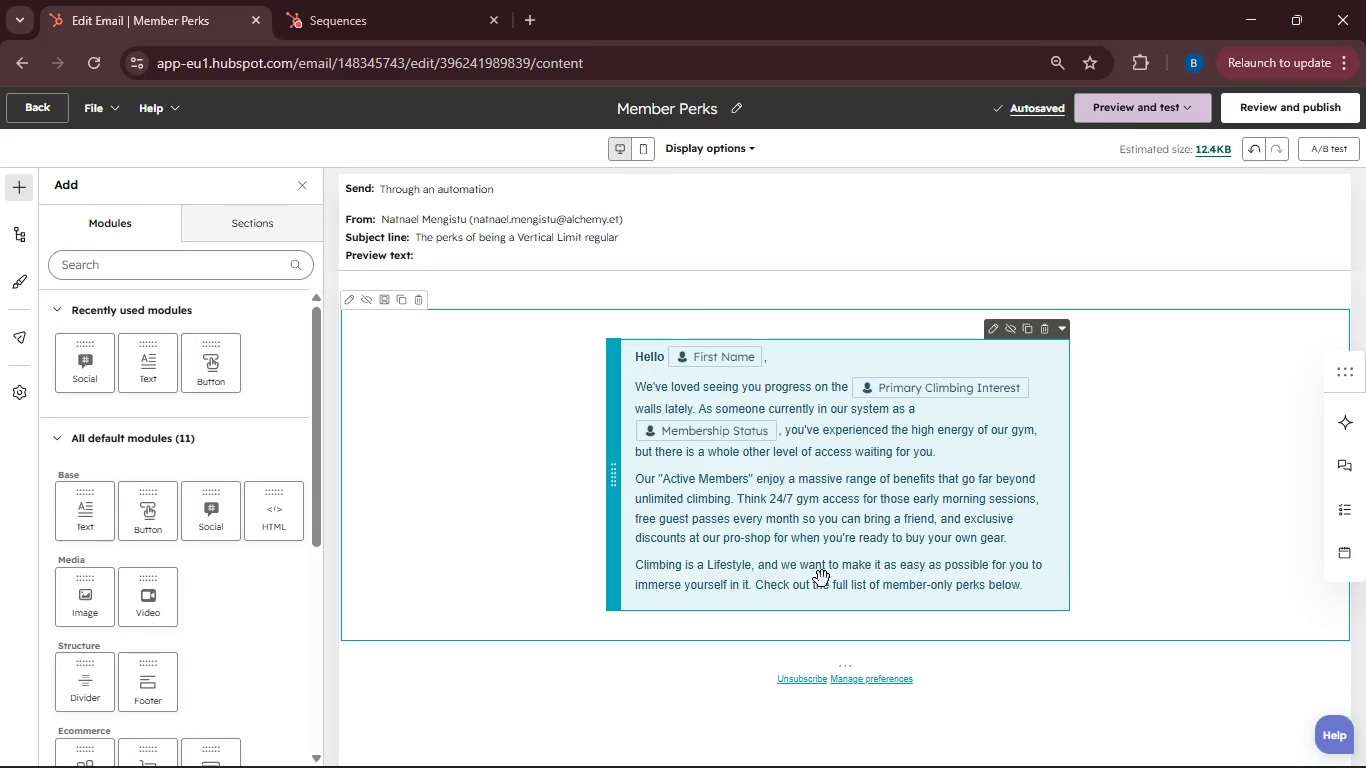 
scroll: coordinate [823, 579], scroll_direction: down, amount: 2.0
 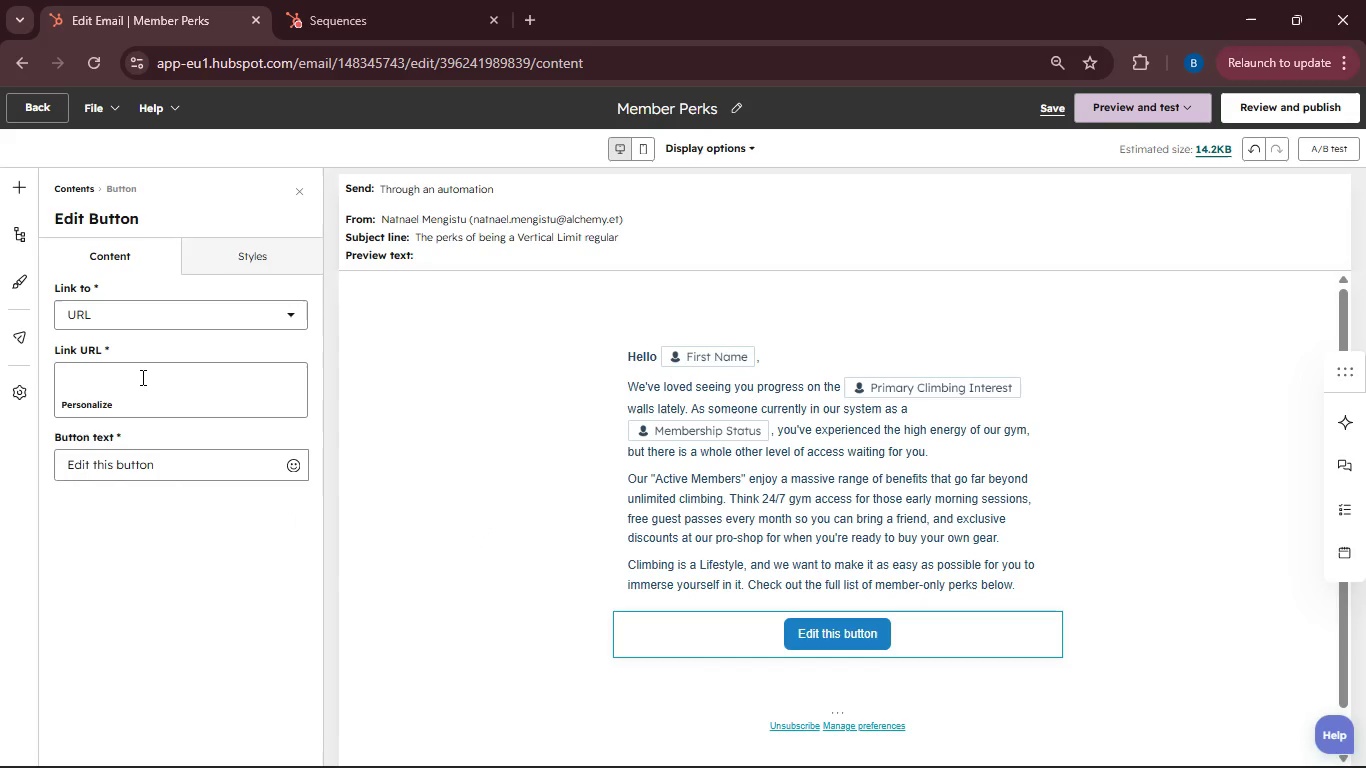 
left_click([141, 377])
 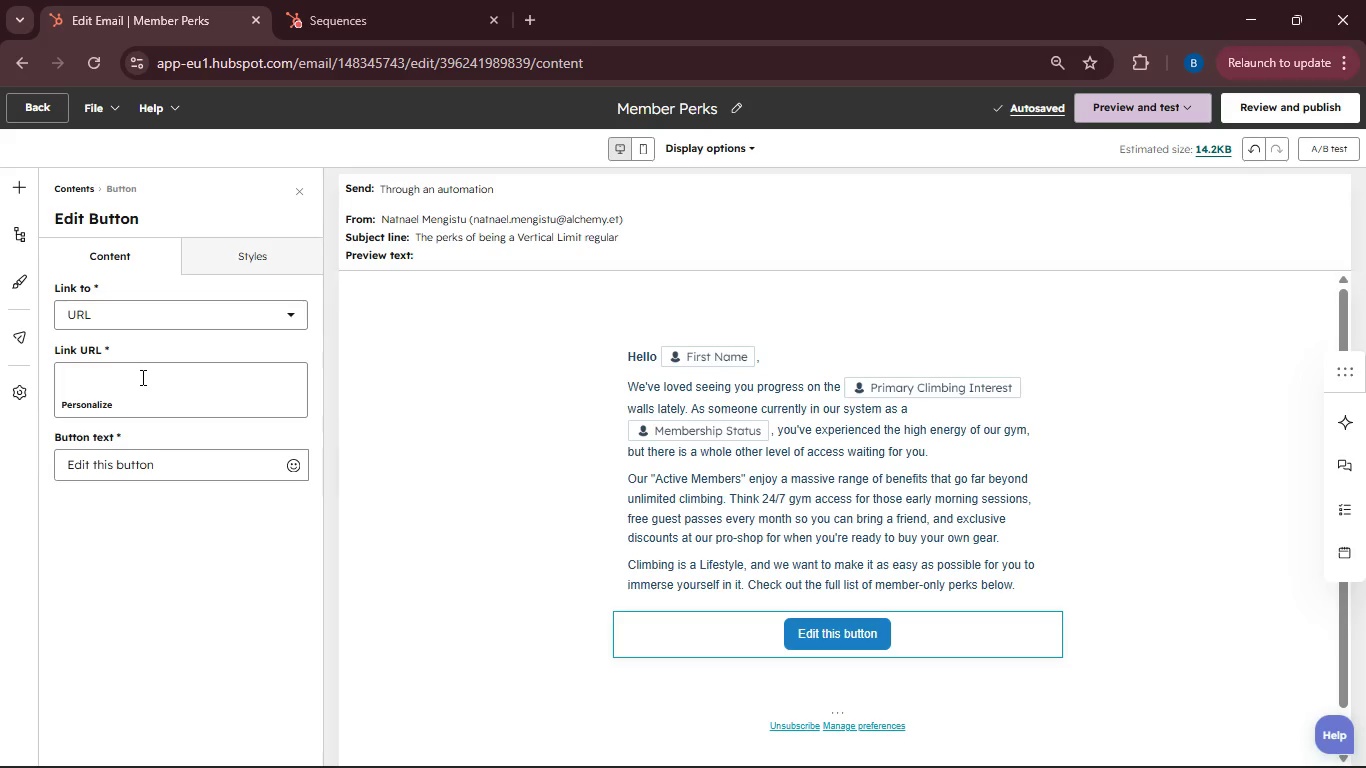 
type(memberbenfits,)
key(Backspace)
type(.com)
 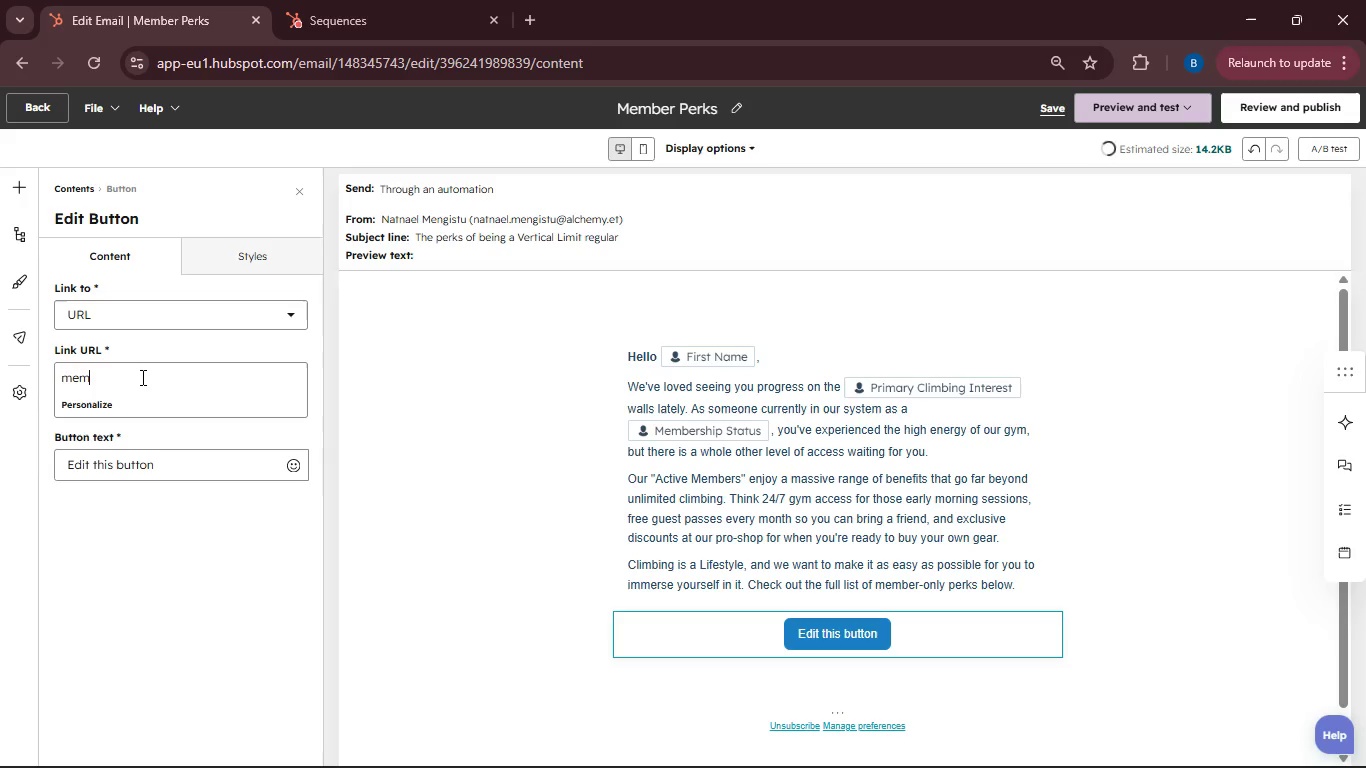 
hold_key(key=E, duration=13.92)
 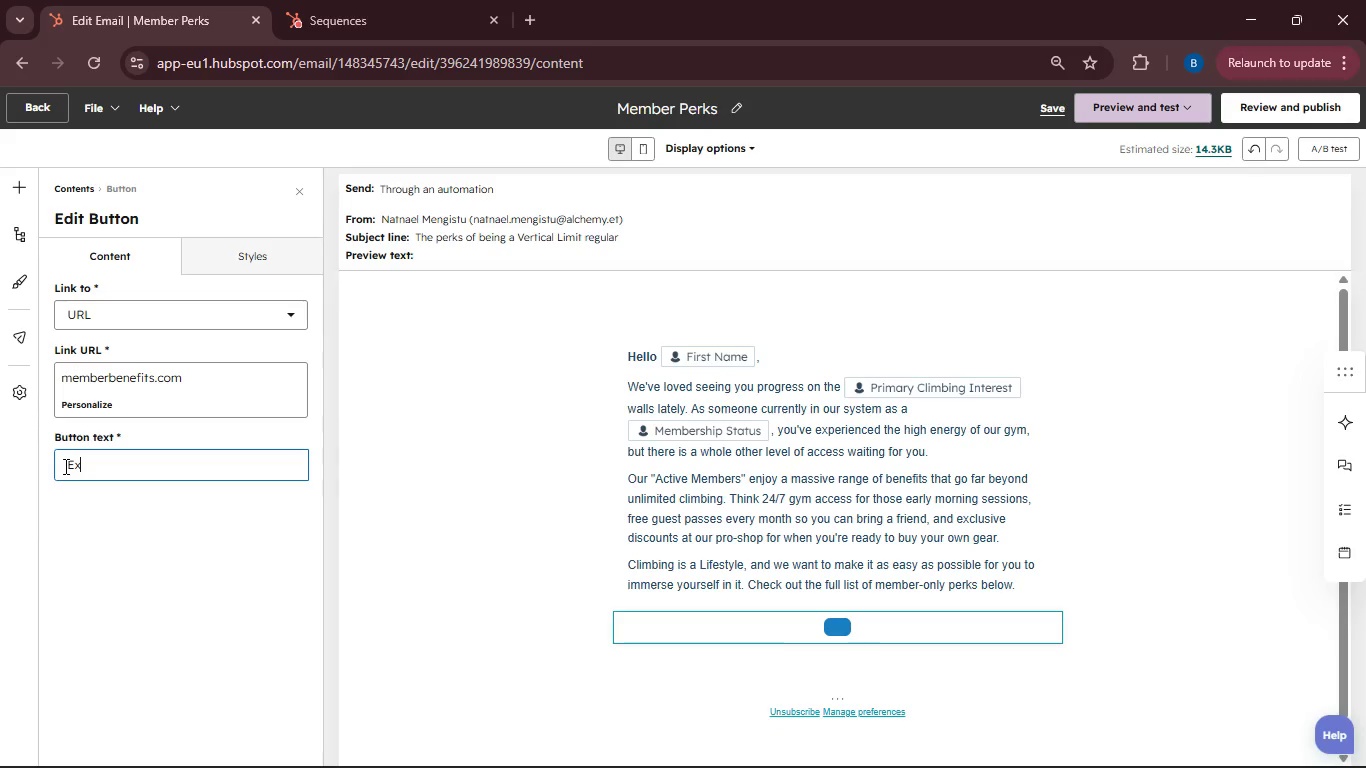 
left_click([154, 467])
 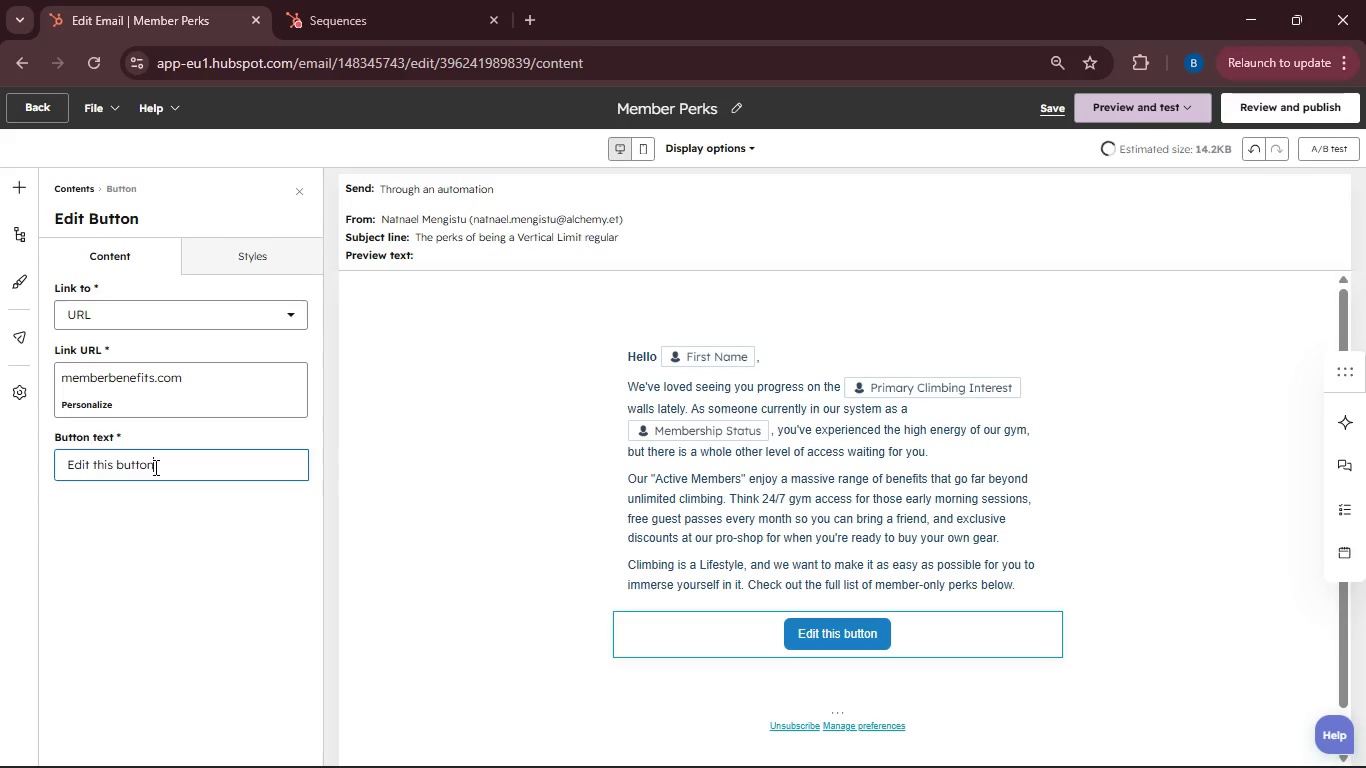 
left_click_drag(start_coordinate=[154, 467], to_coordinate=[64, 466])
 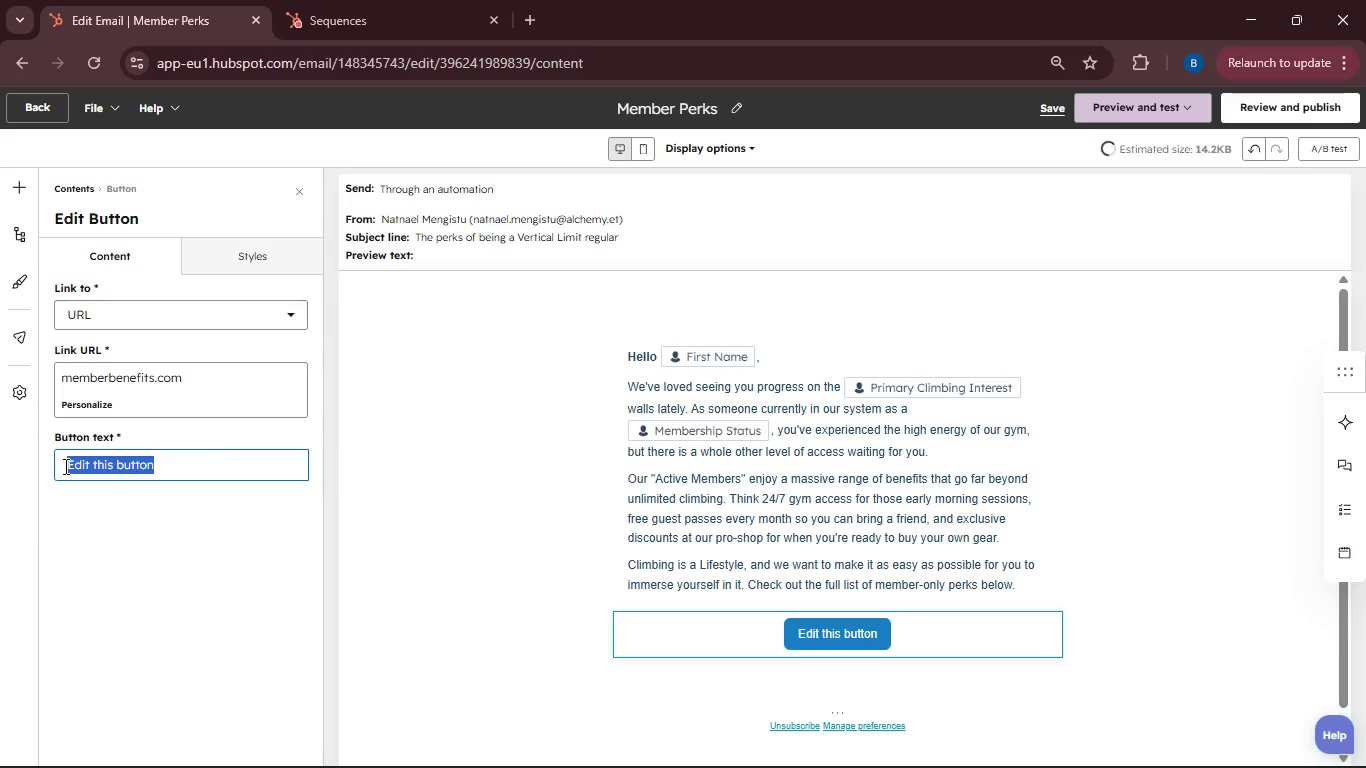 
key(Backspace)
 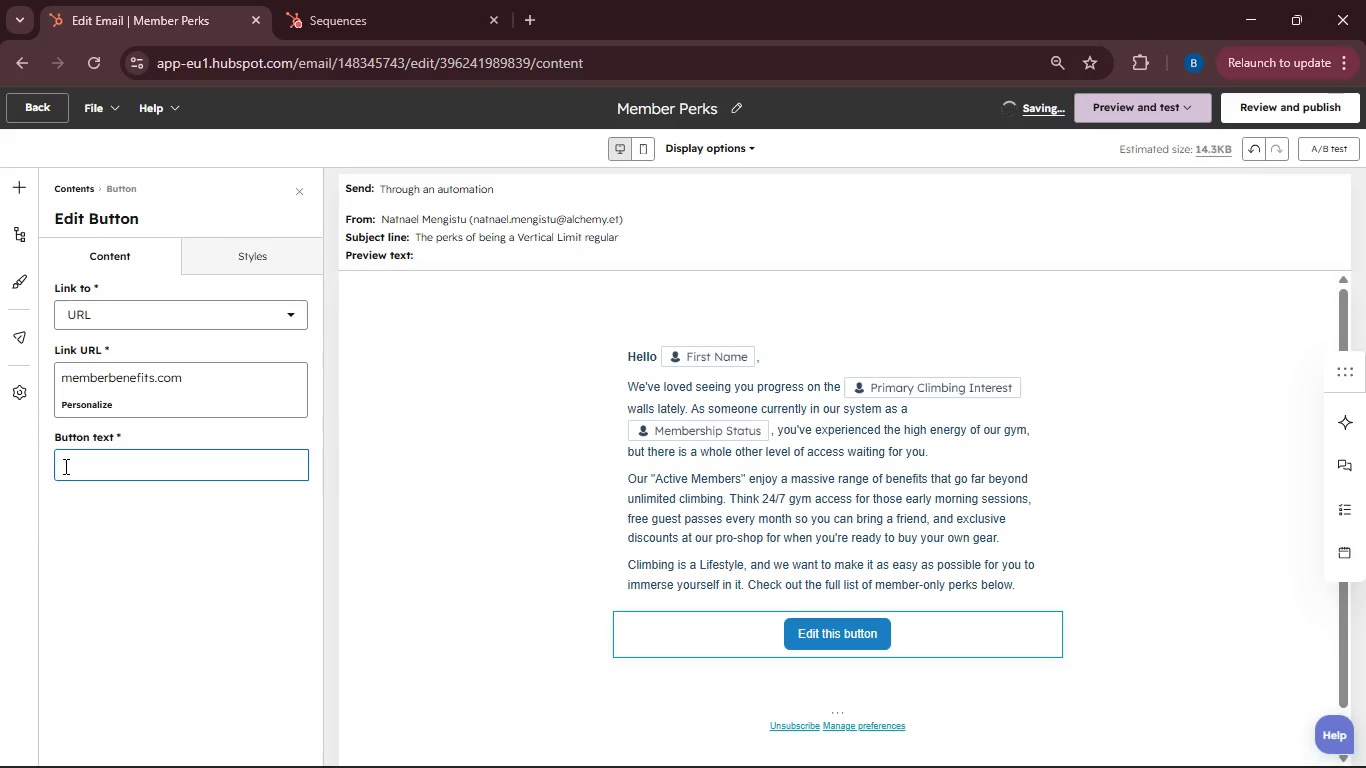 
hold_key(key=ShiftRight, duration=0.42)
 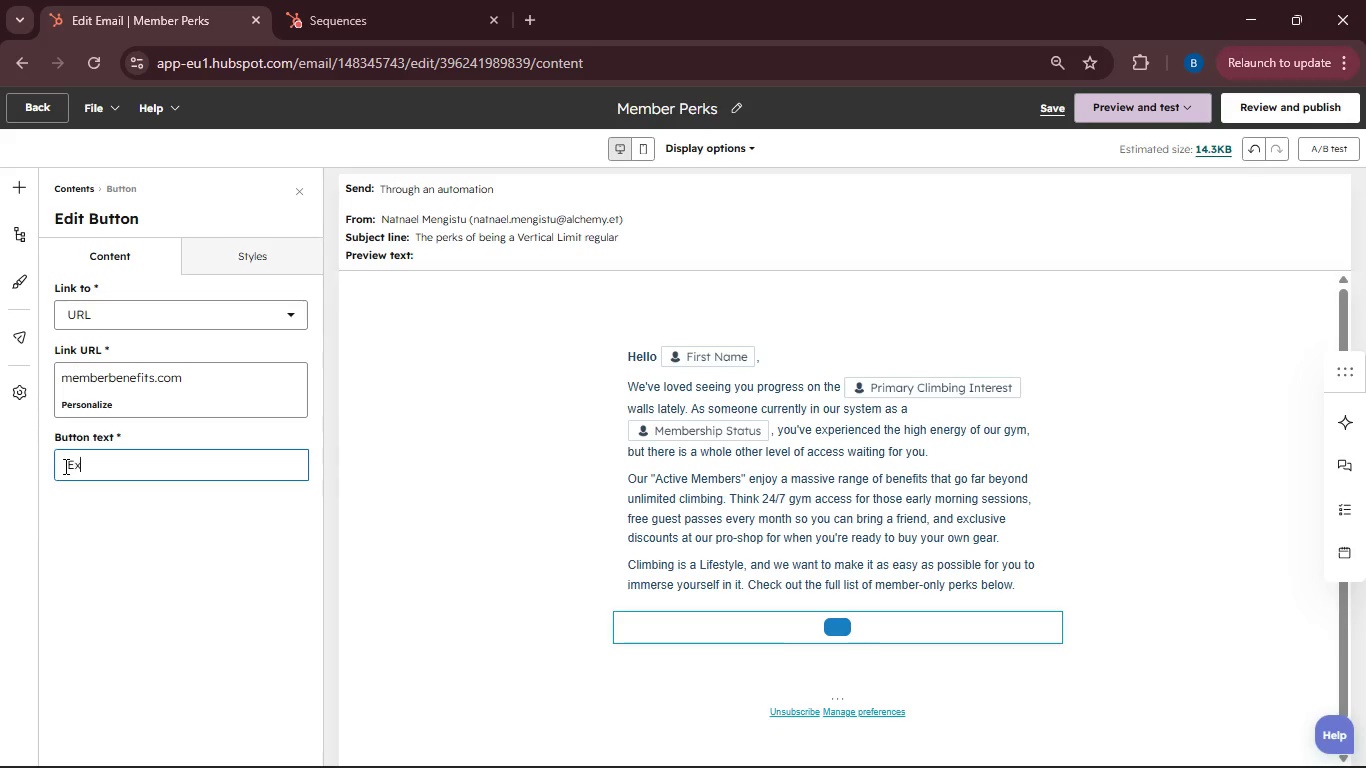 
type(xplore Member Benefits)
 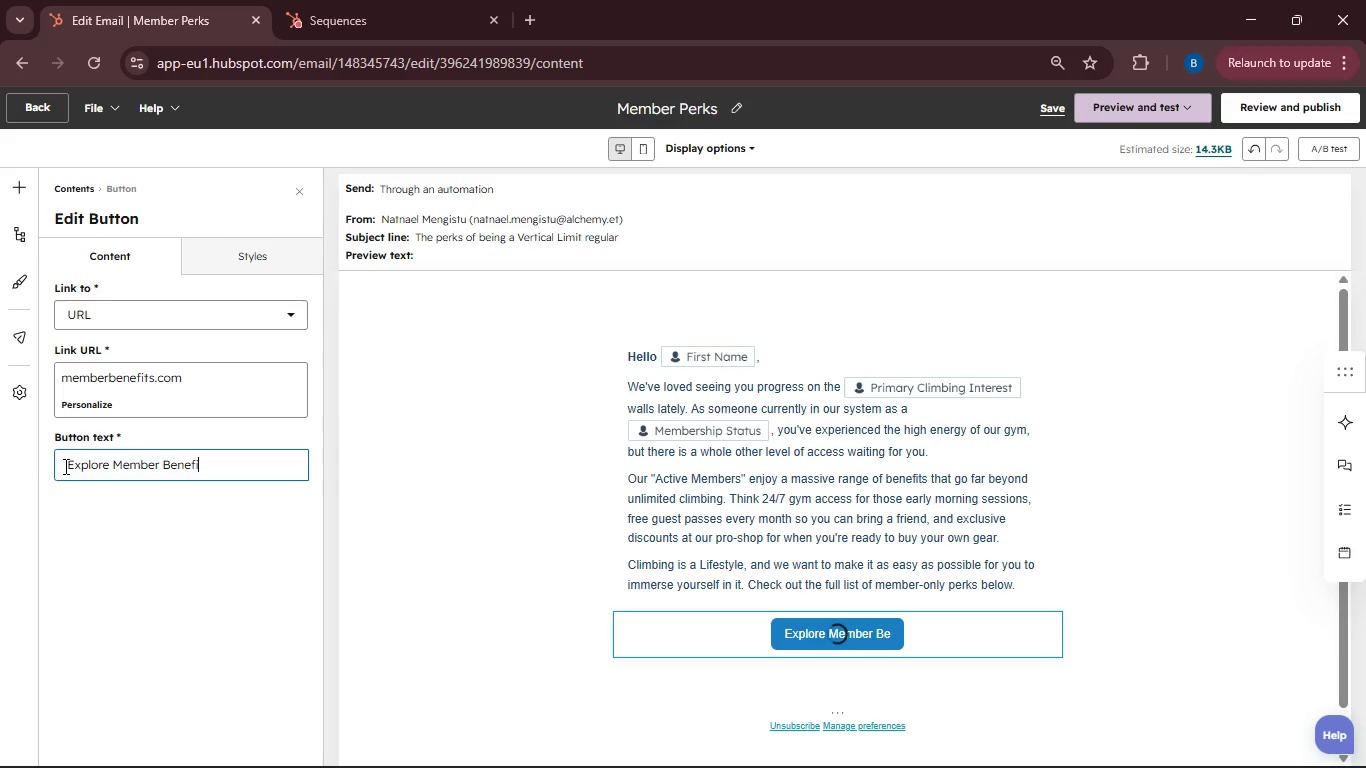 
wait(5.39)
 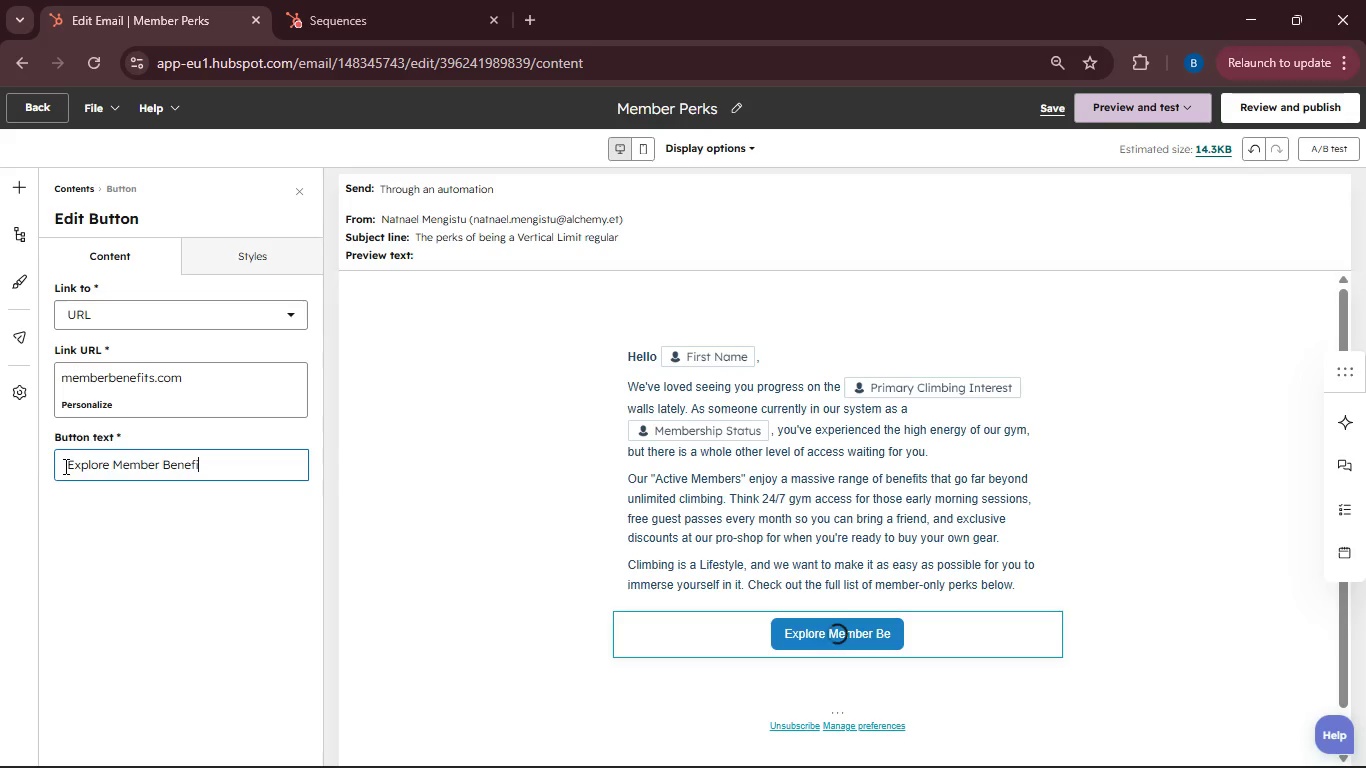 
left_click([299, 193])
 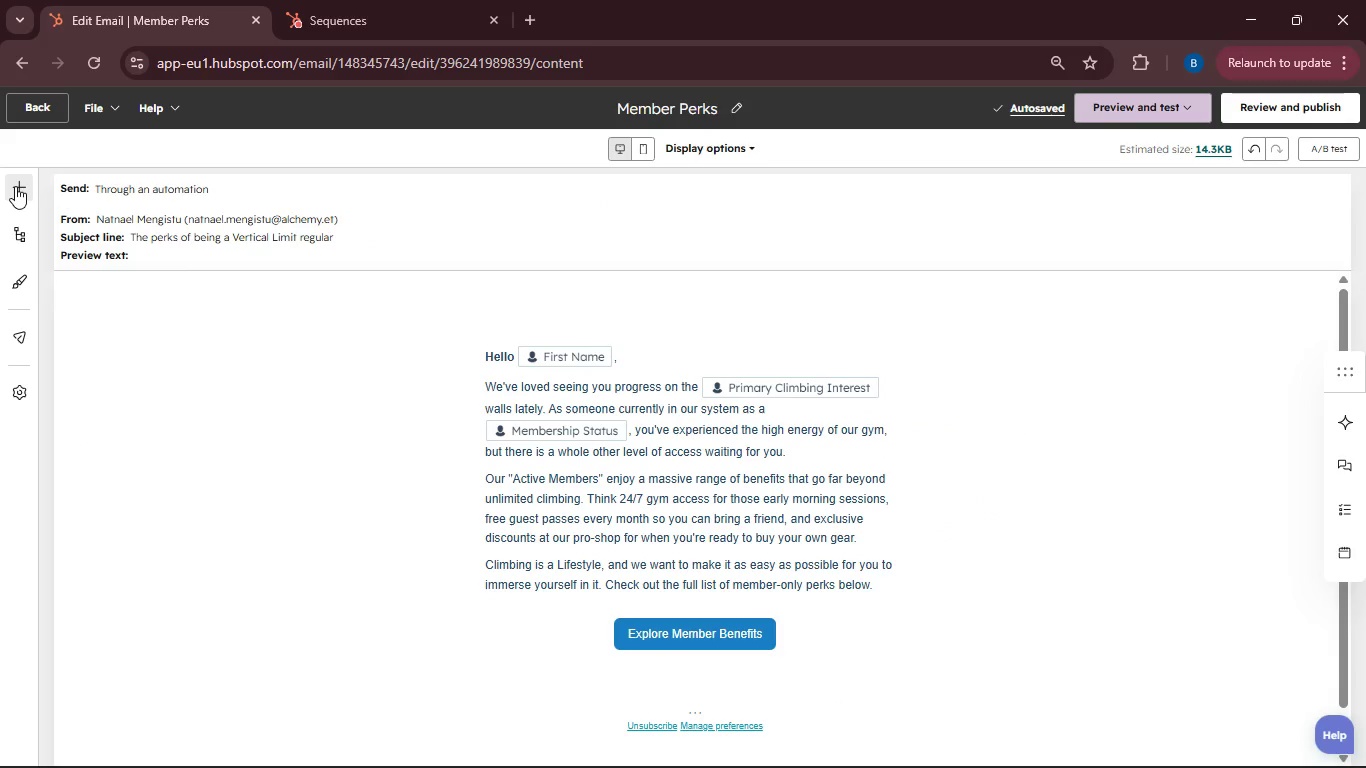 
left_click([15, 186])
 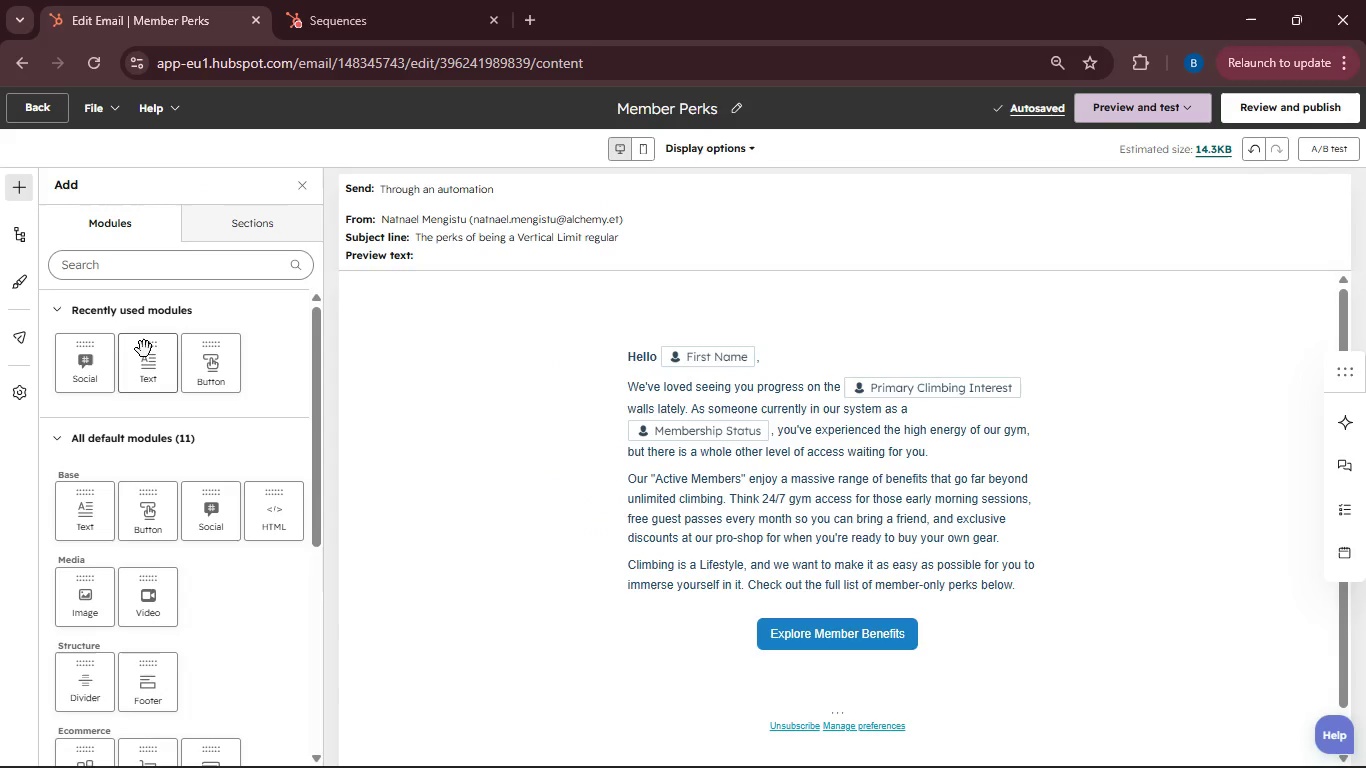 
left_click_drag(start_coordinate=[145, 349], to_coordinate=[809, 653])
 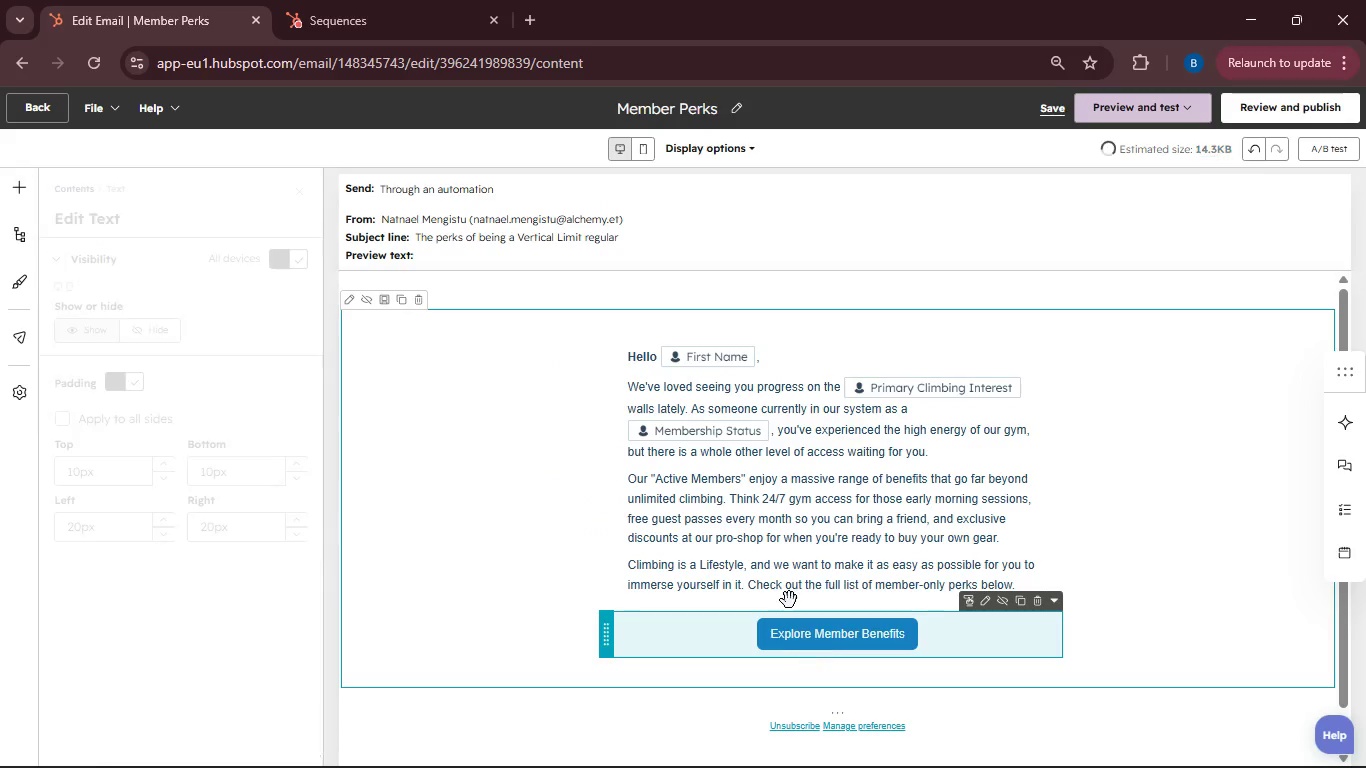 
scroll: coordinate [789, 600], scroll_direction: down, amount: 1.0
 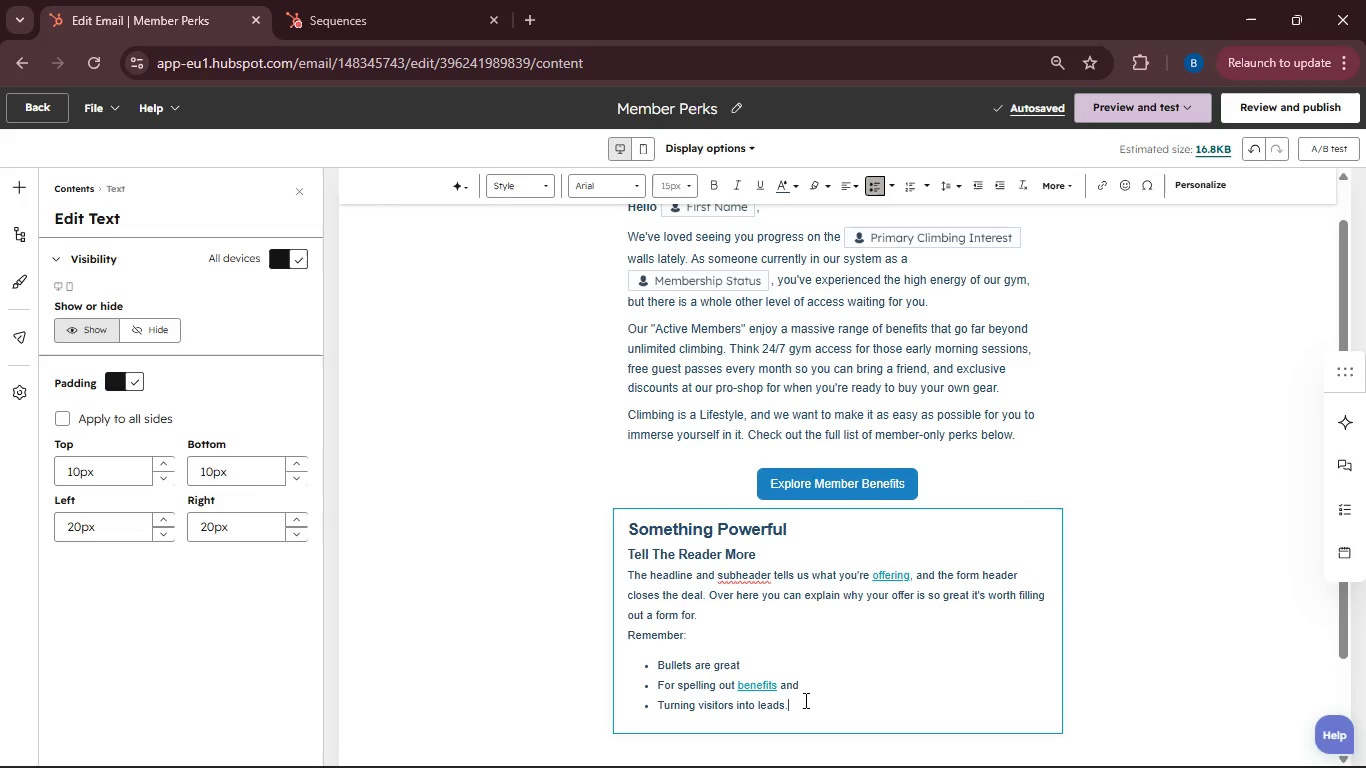 
wait(5.45)
 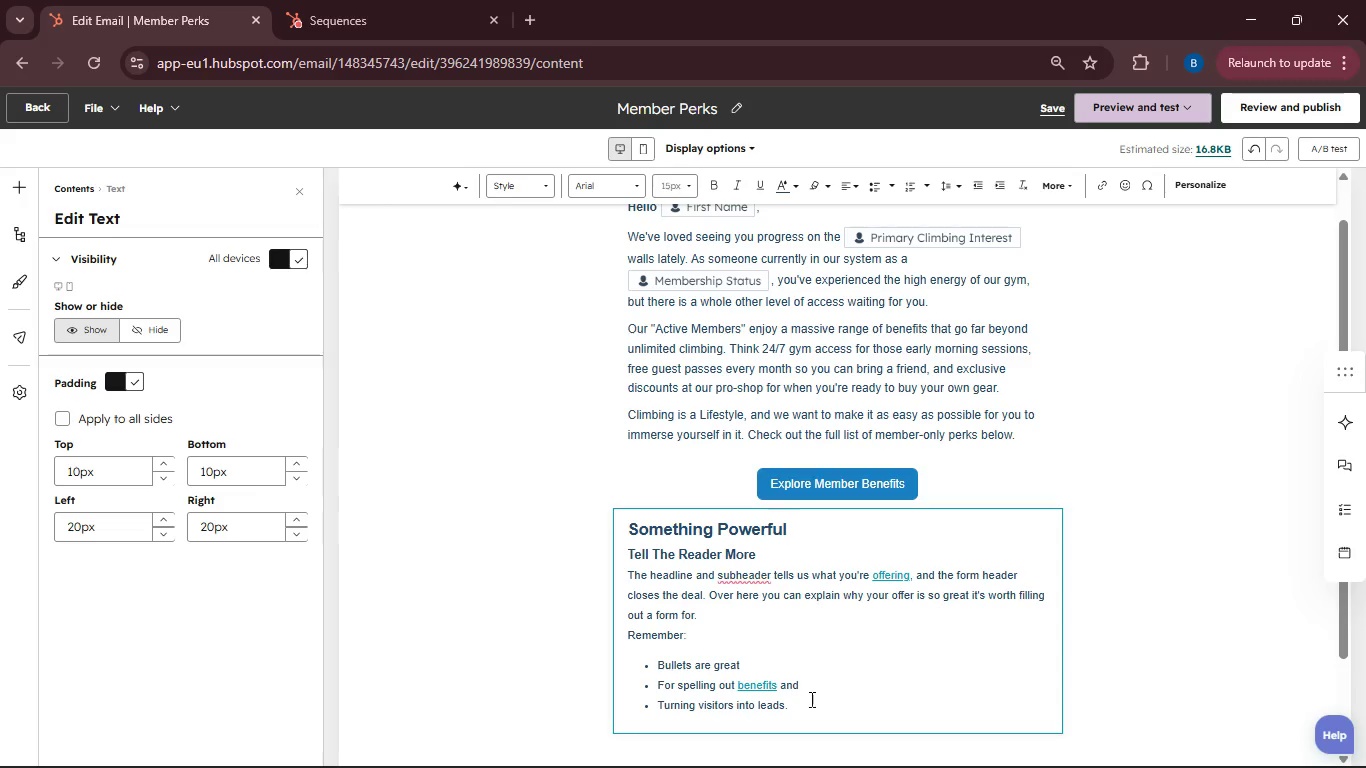 
left_click_drag(start_coordinate=[792, 700], to_coordinate=[633, 536])
 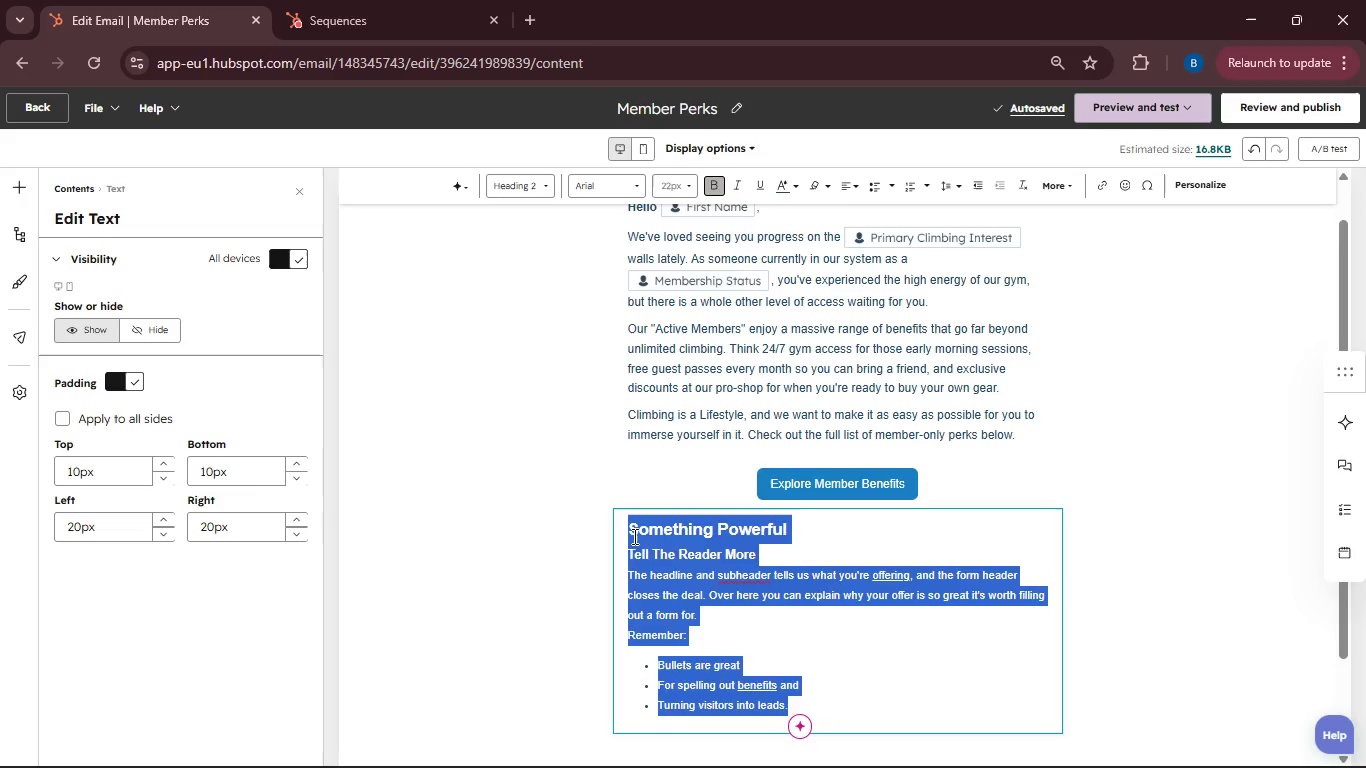 
key(Backspace)
 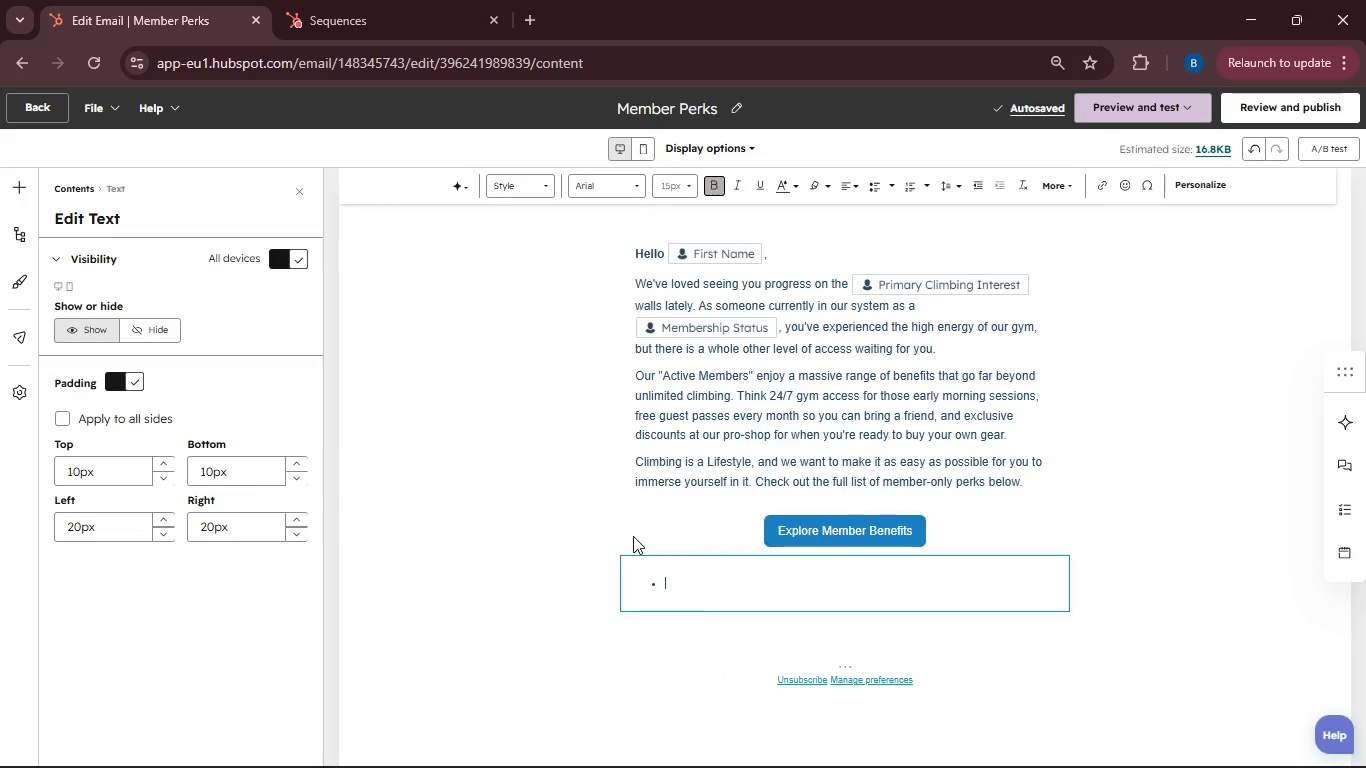 
key(Backspace)
 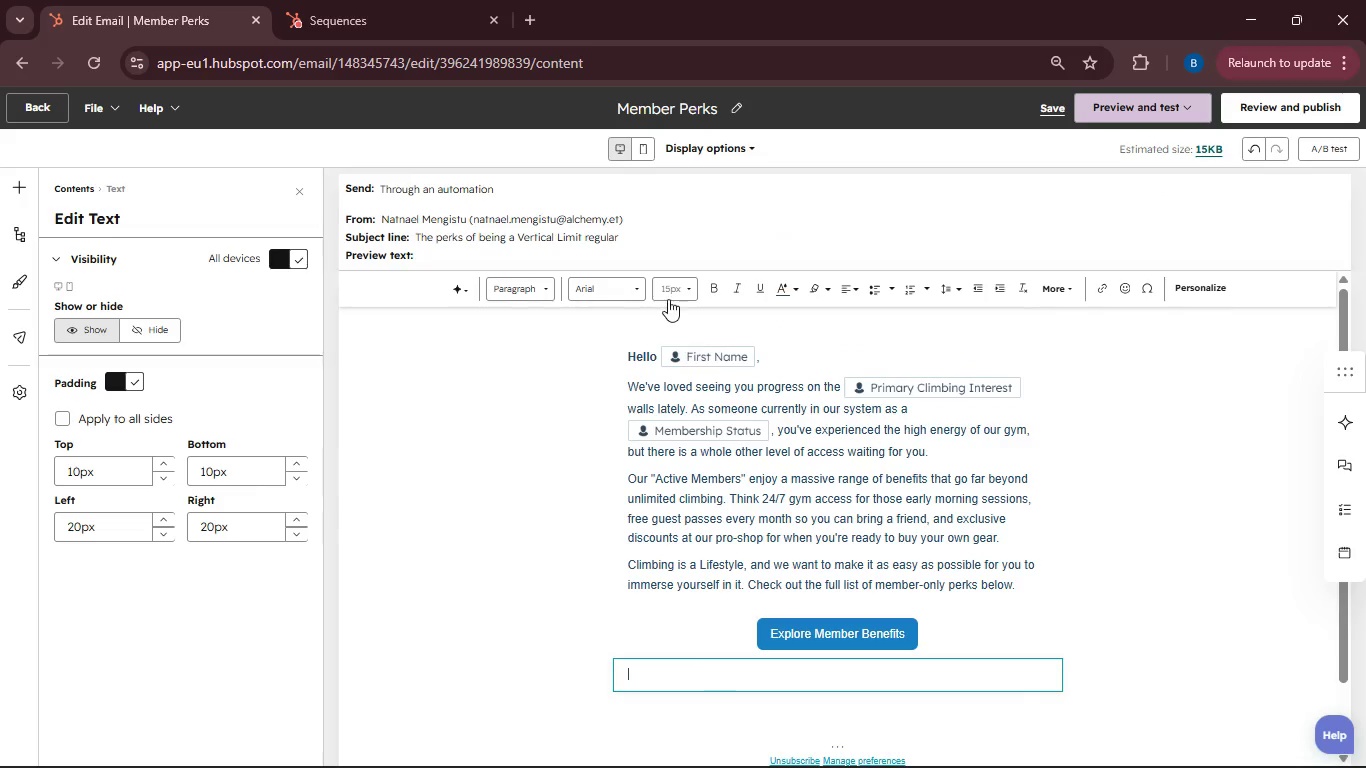 
left_click([672, 294])
 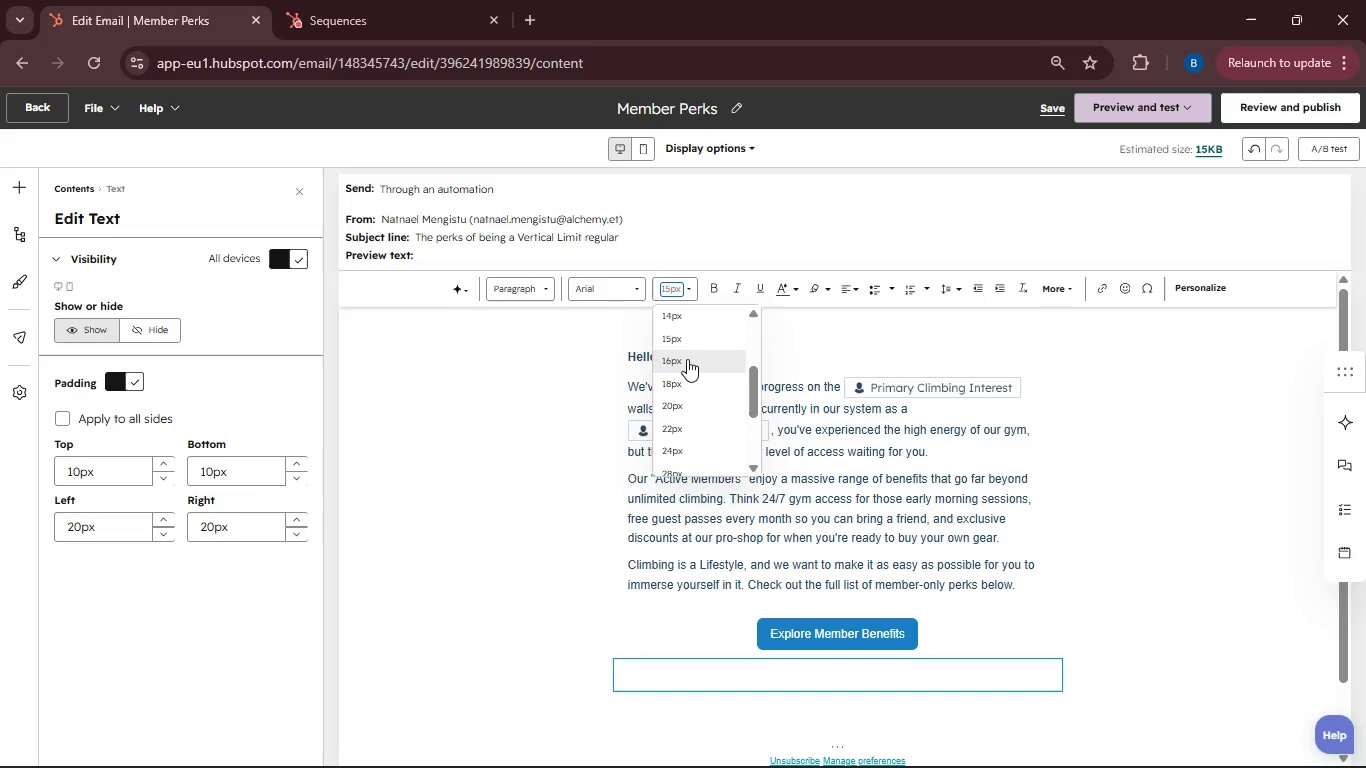 
left_click([687, 359])
 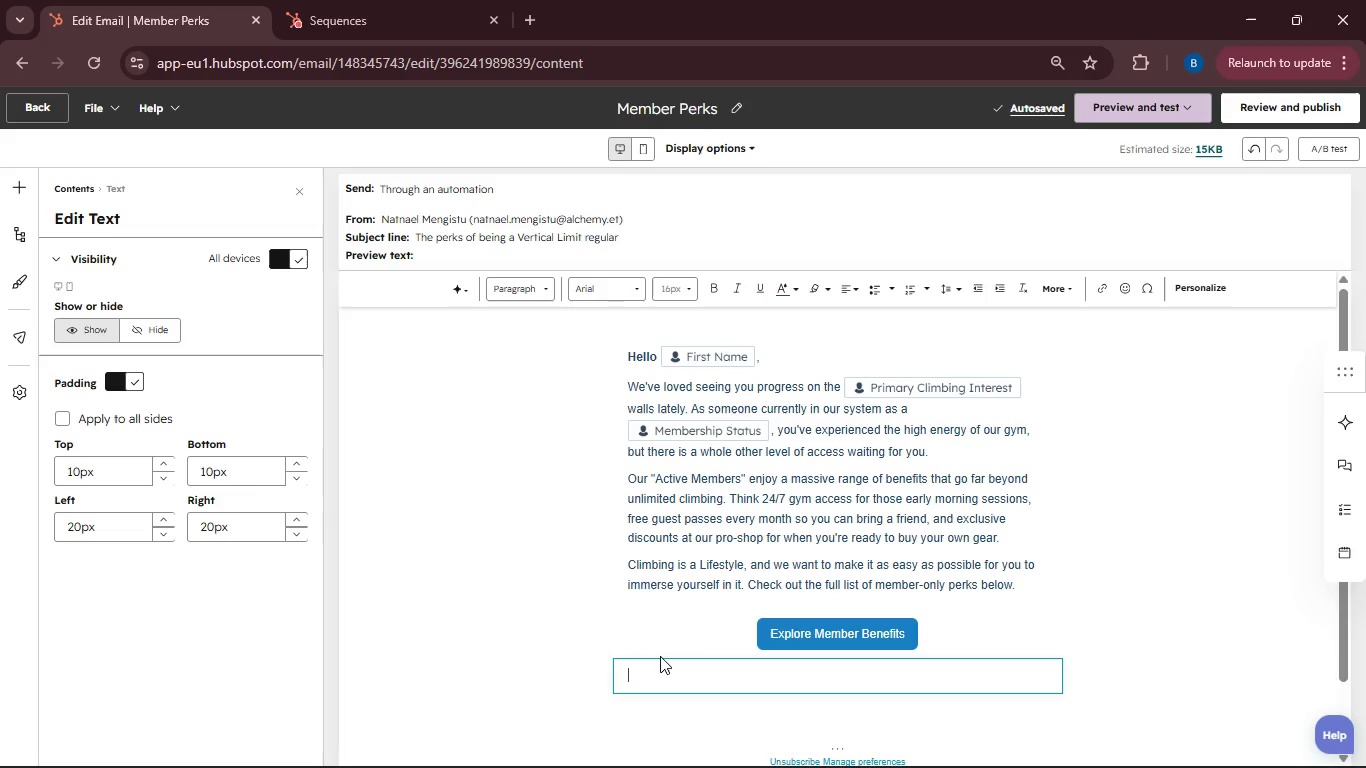 
type(Best regards,)
 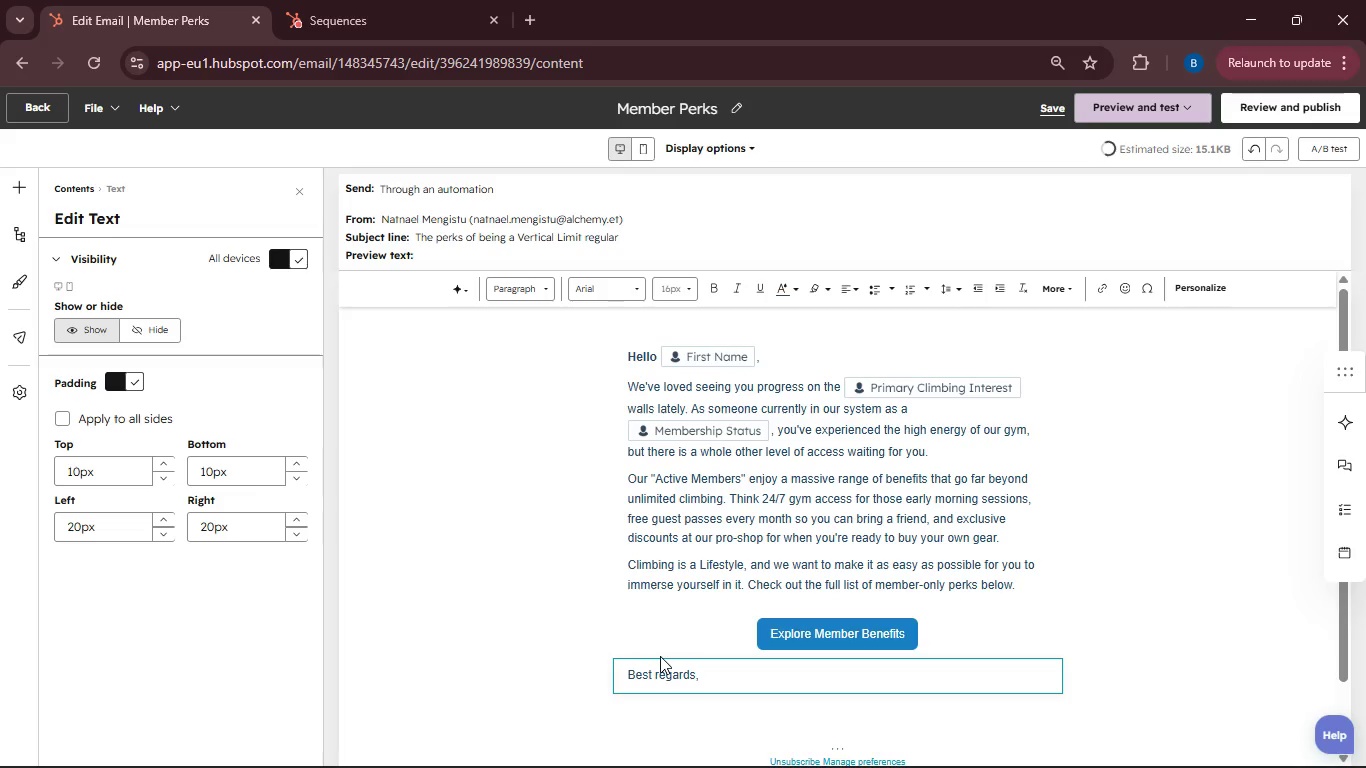 
key(Enter)
 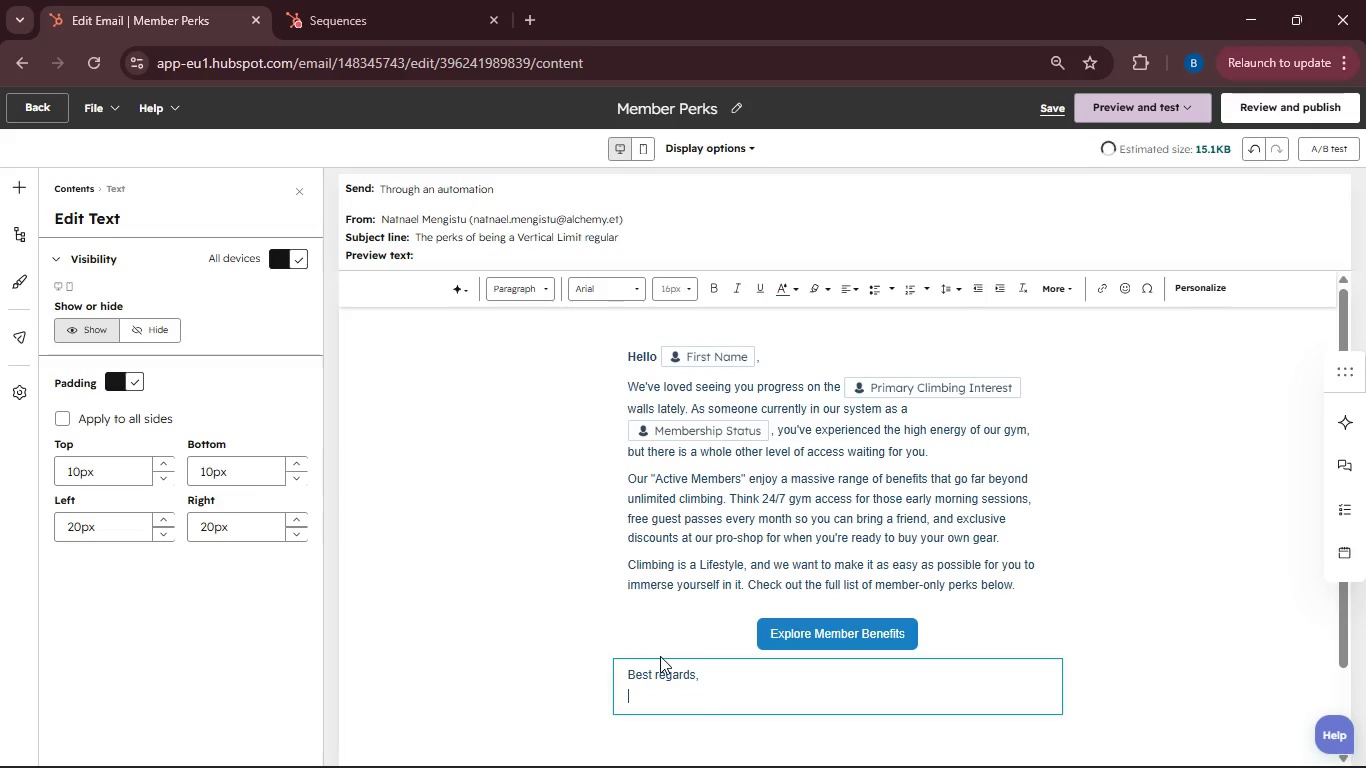 
type(The Vertical Limit Tam)
 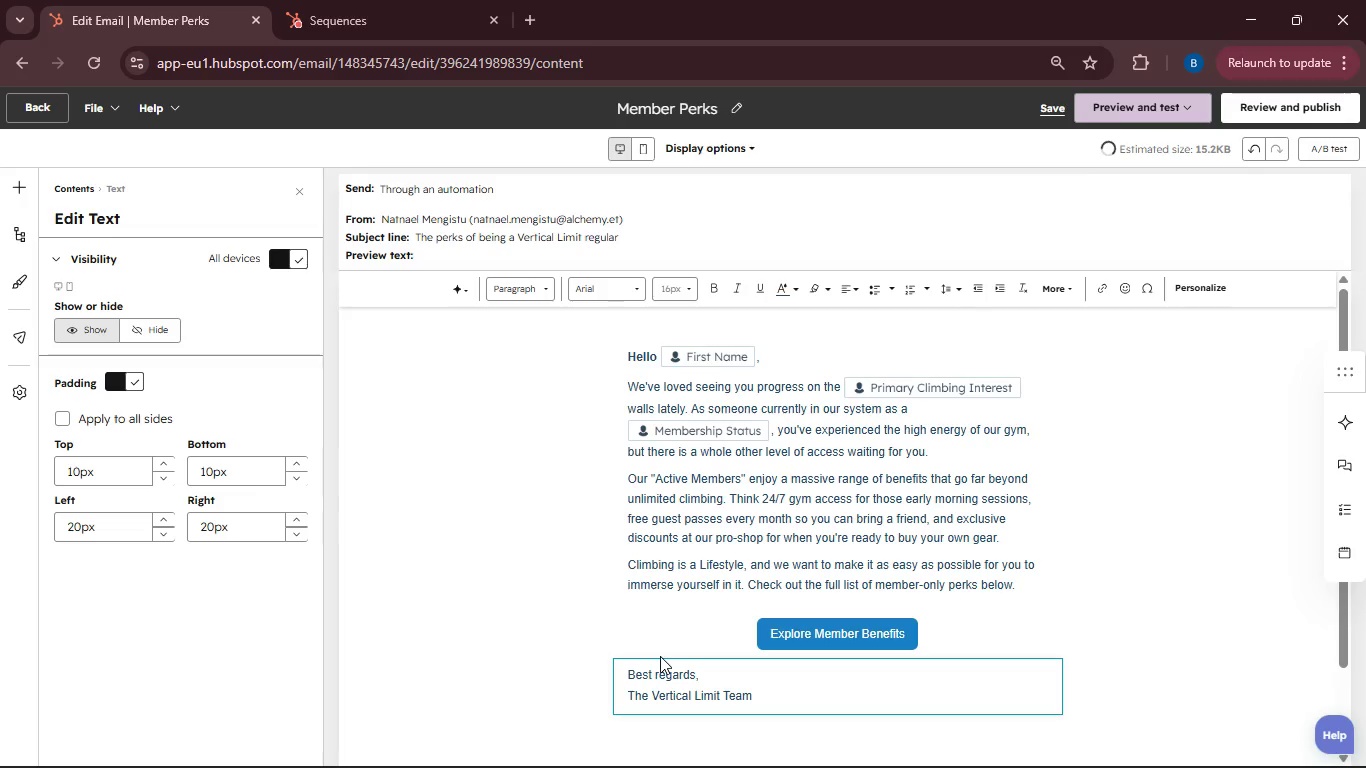 
left_click_drag(start_coordinate=[751, 696], to_coordinate=[620, 710])
 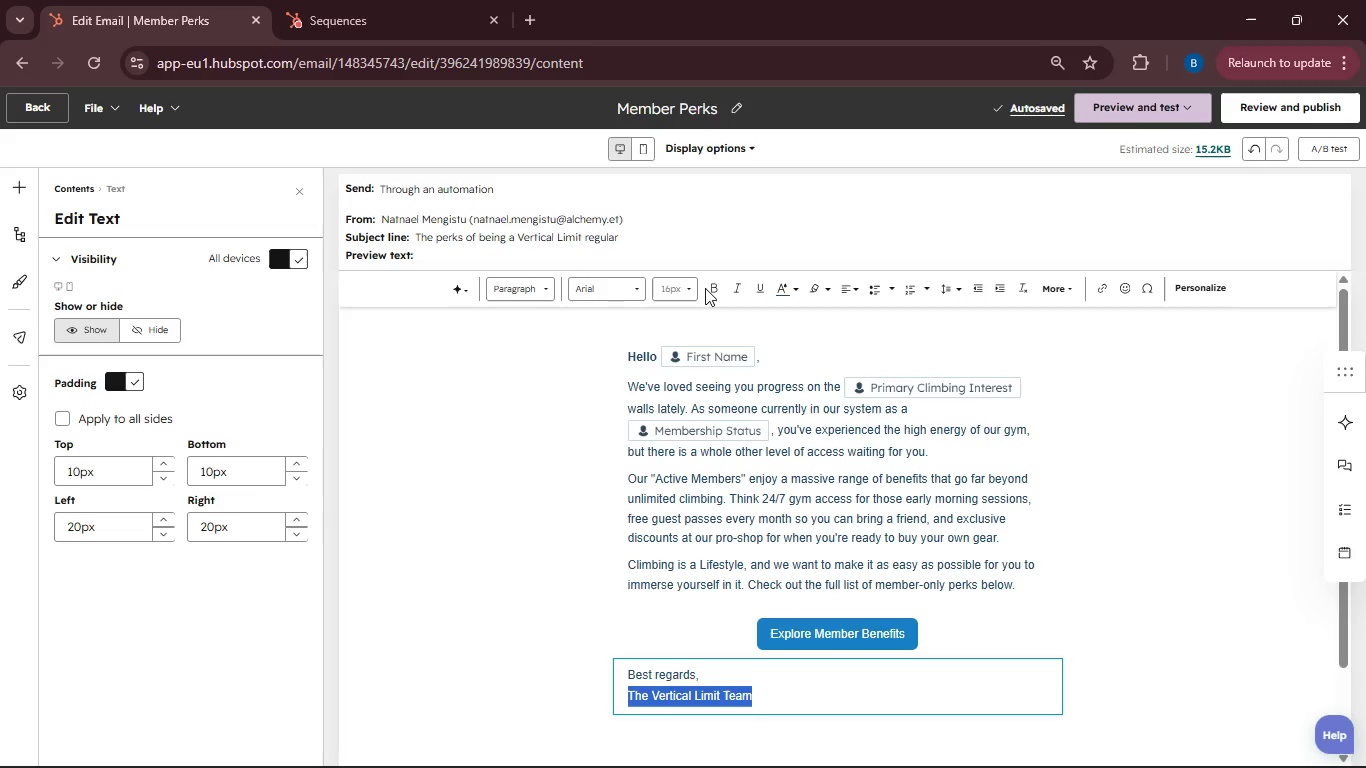 
left_click([708, 287])
 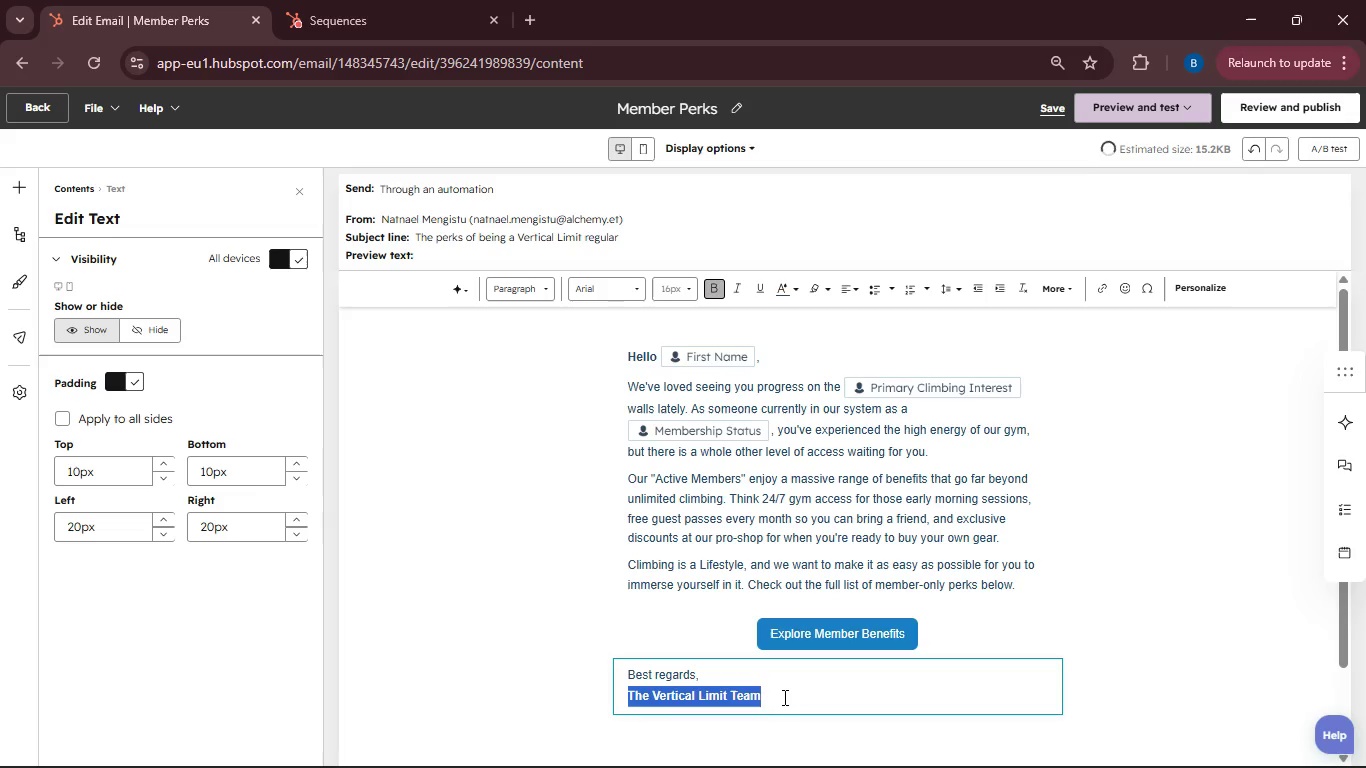 
left_click([783, 697])
 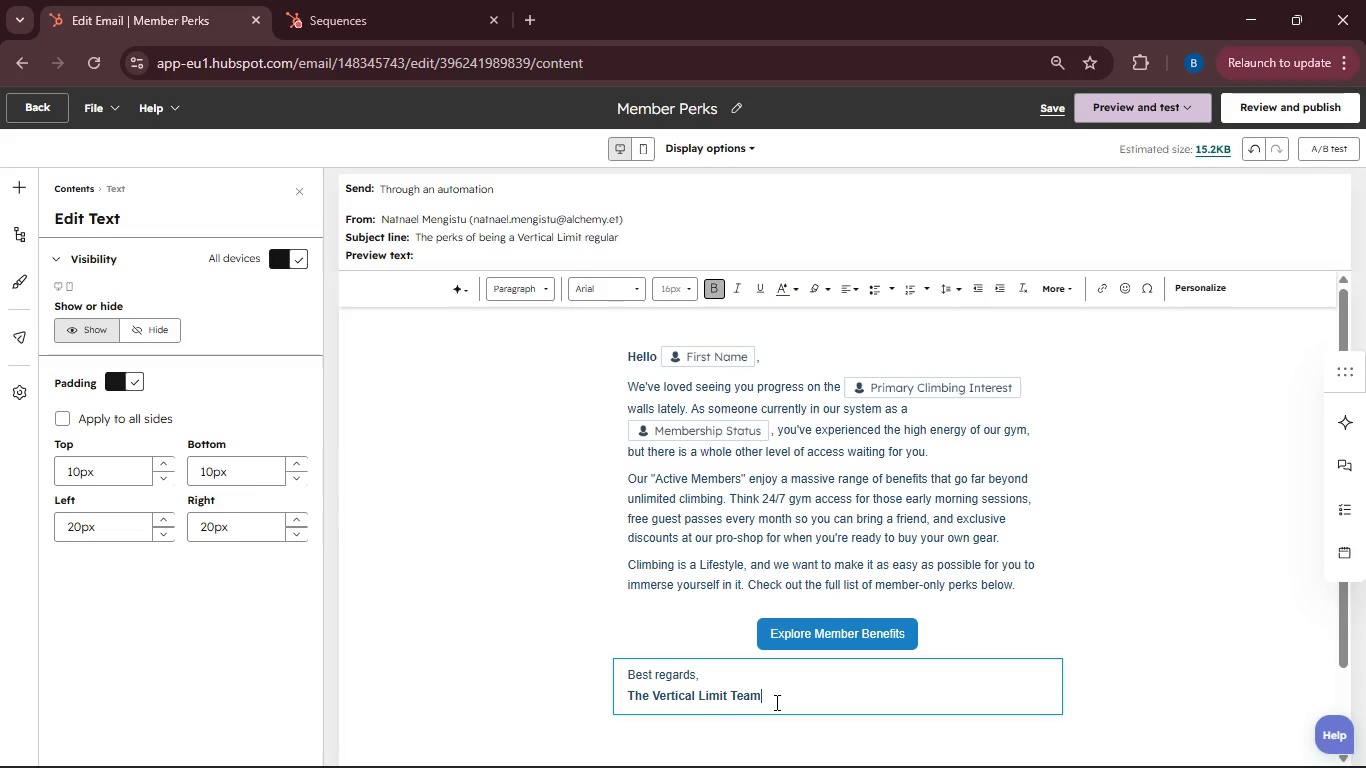 
left_click_drag(start_coordinate=[775, 702], to_coordinate=[626, 677])
 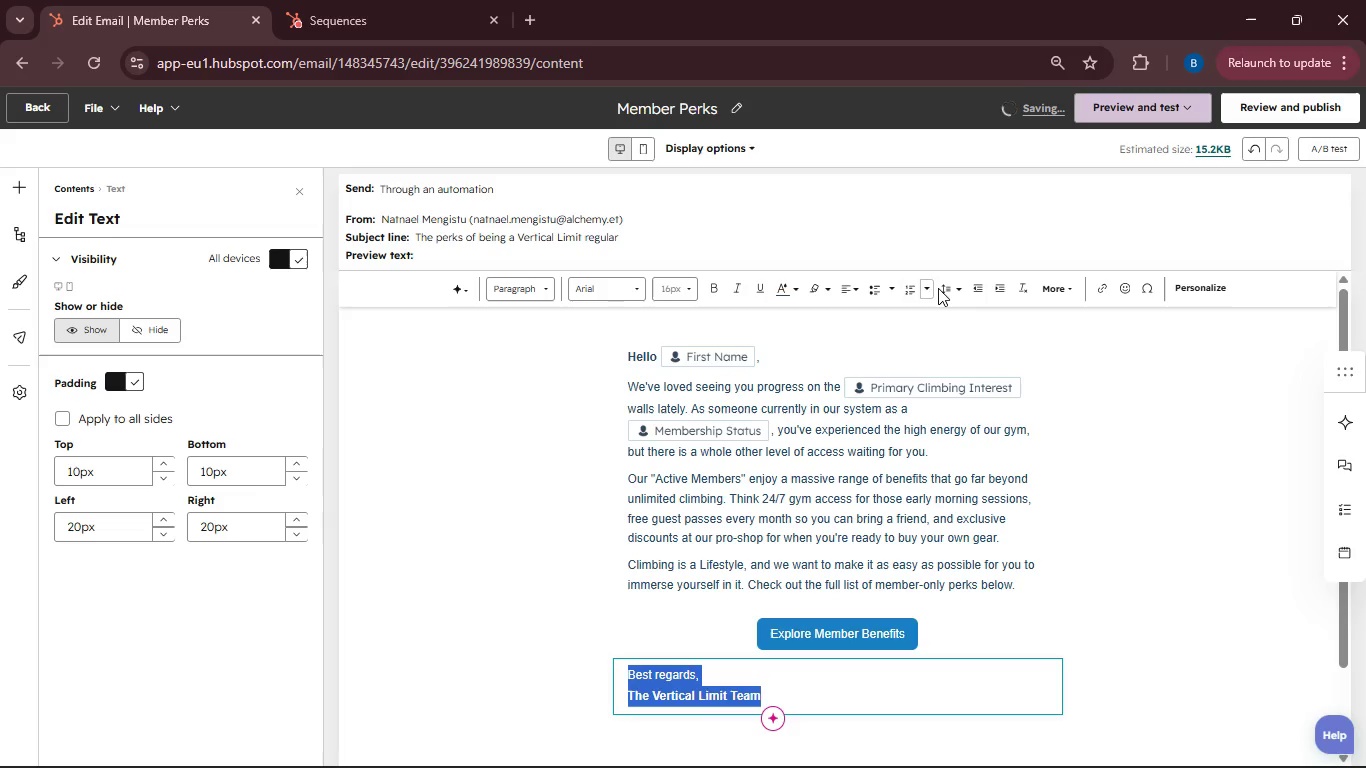 
left_click([938, 288])
 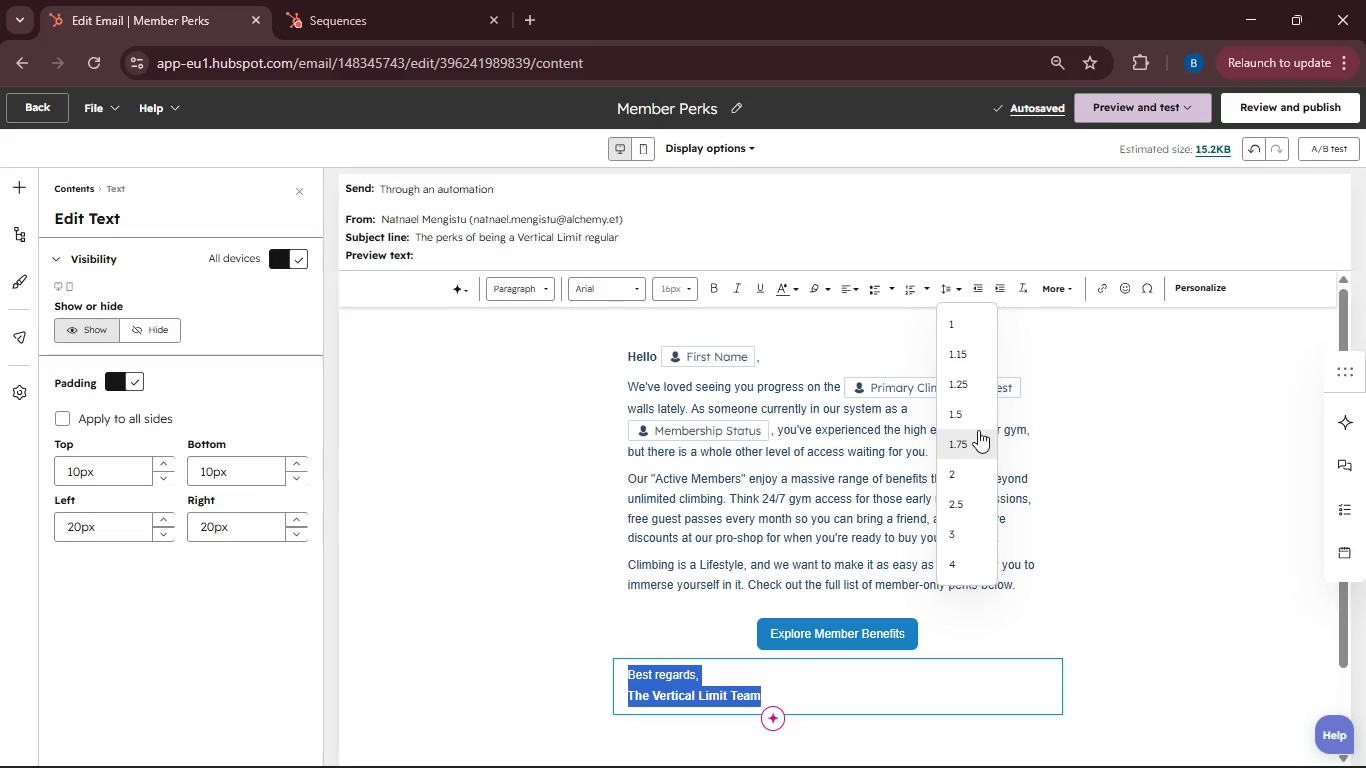 
left_click([974, 417])
 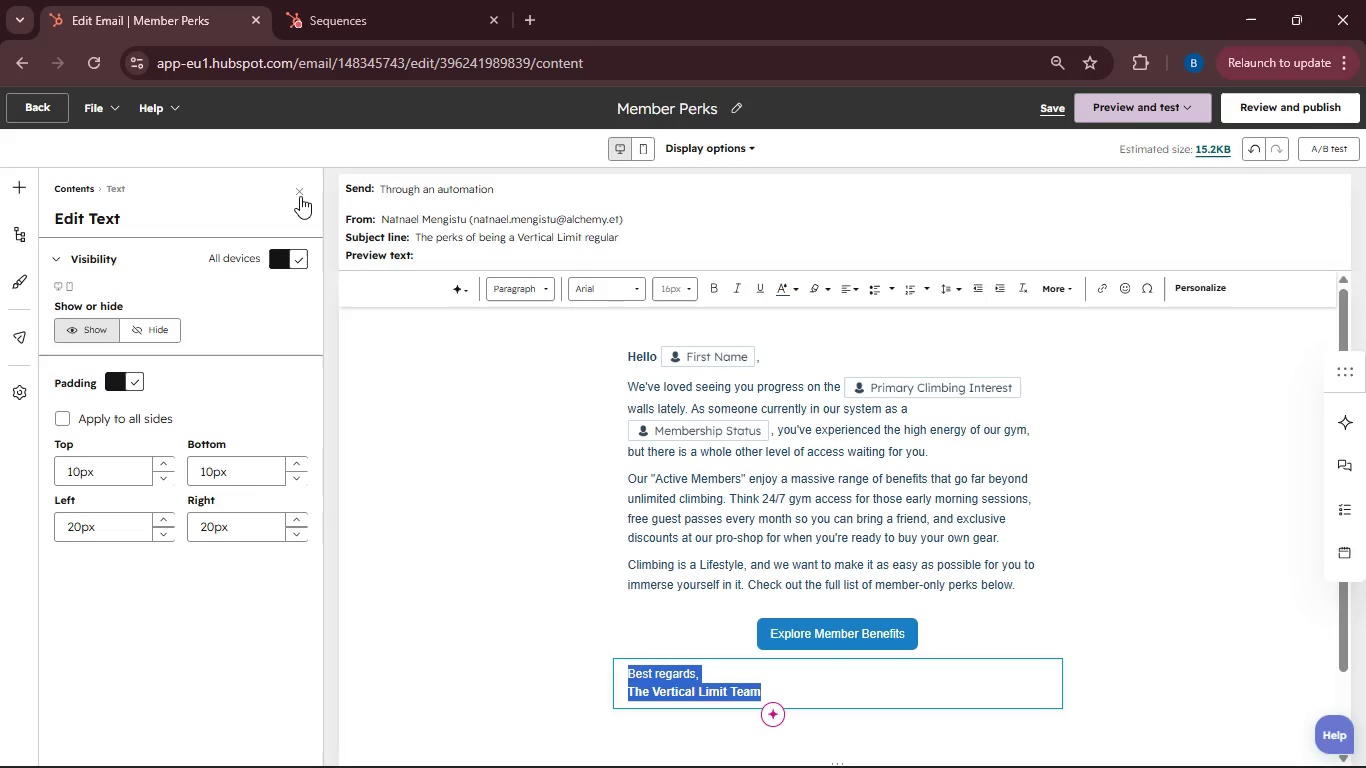 
left_click([306, 196])
 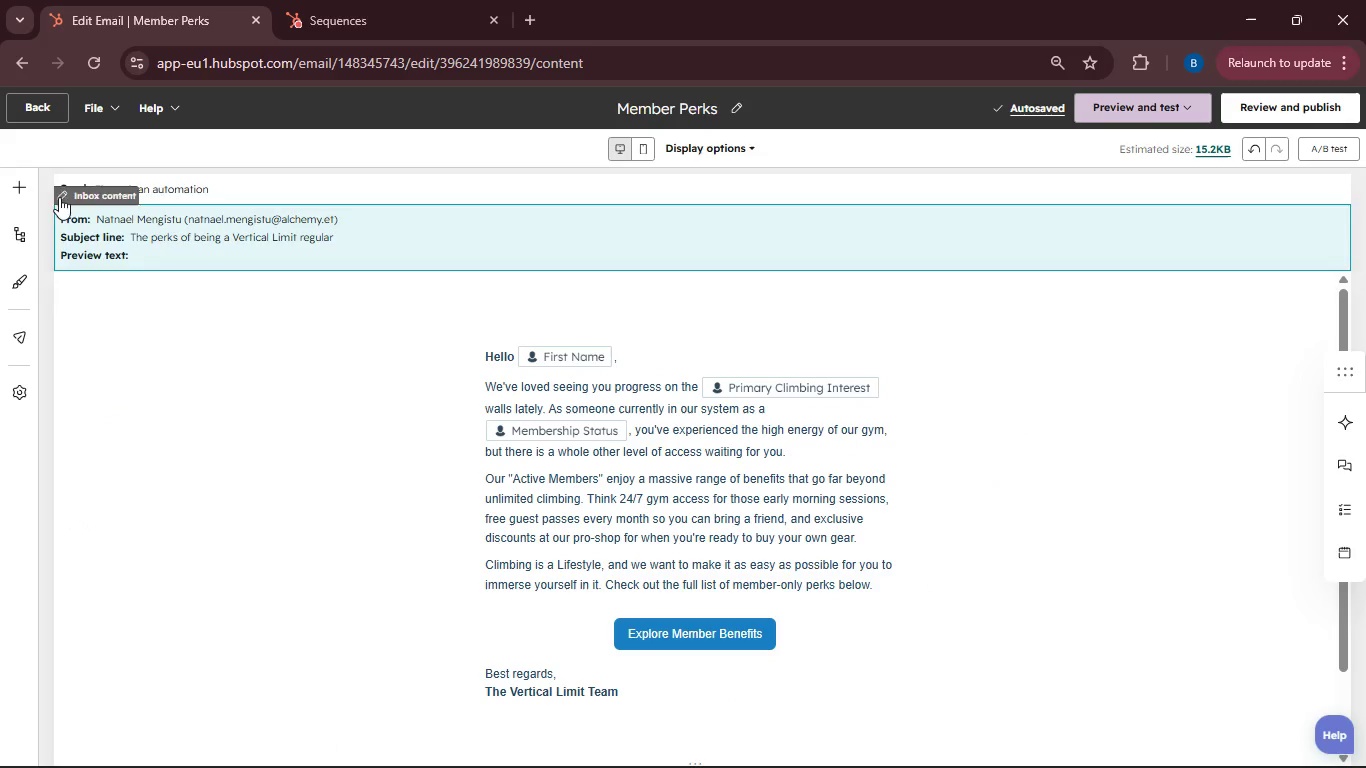 
left_click([13, 181])
 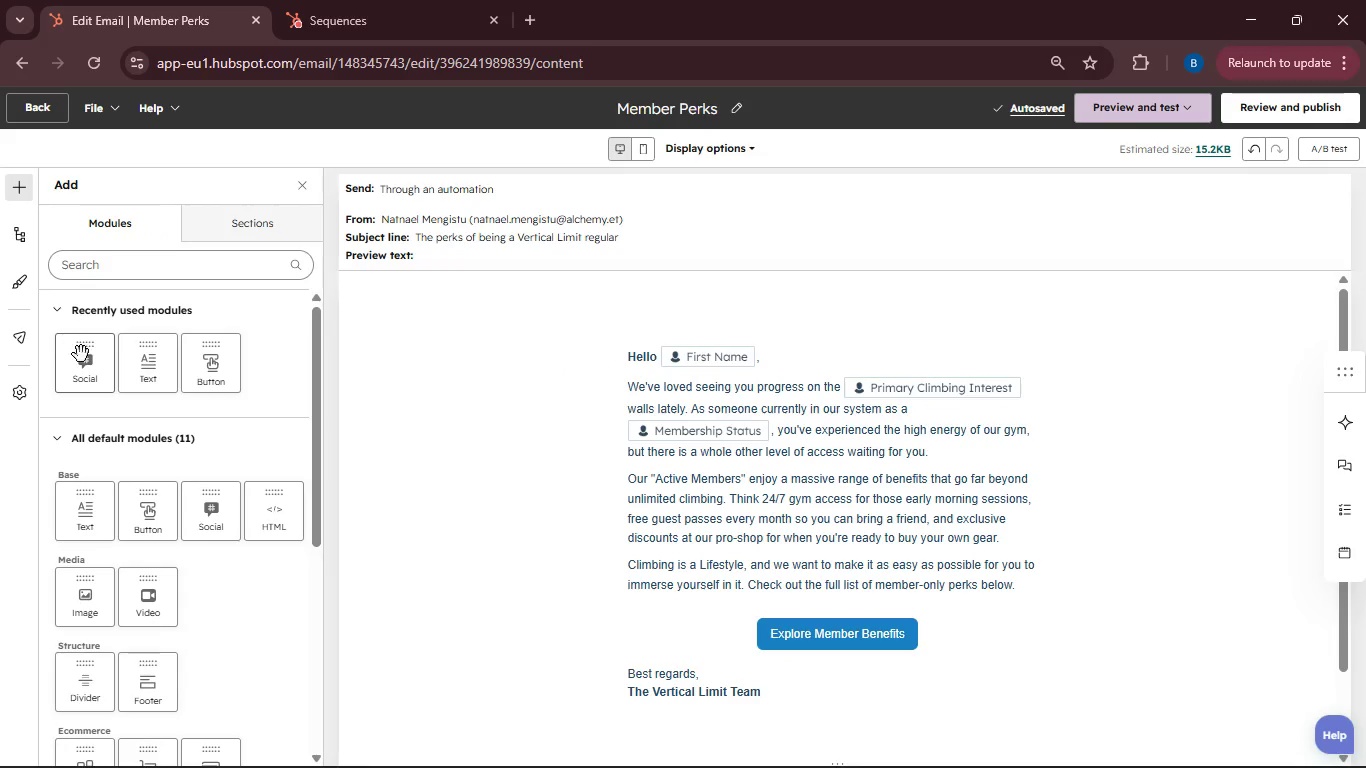 
left_click_drag(start_coordinate=[81, 354], to_coordinate=[804, 700])
 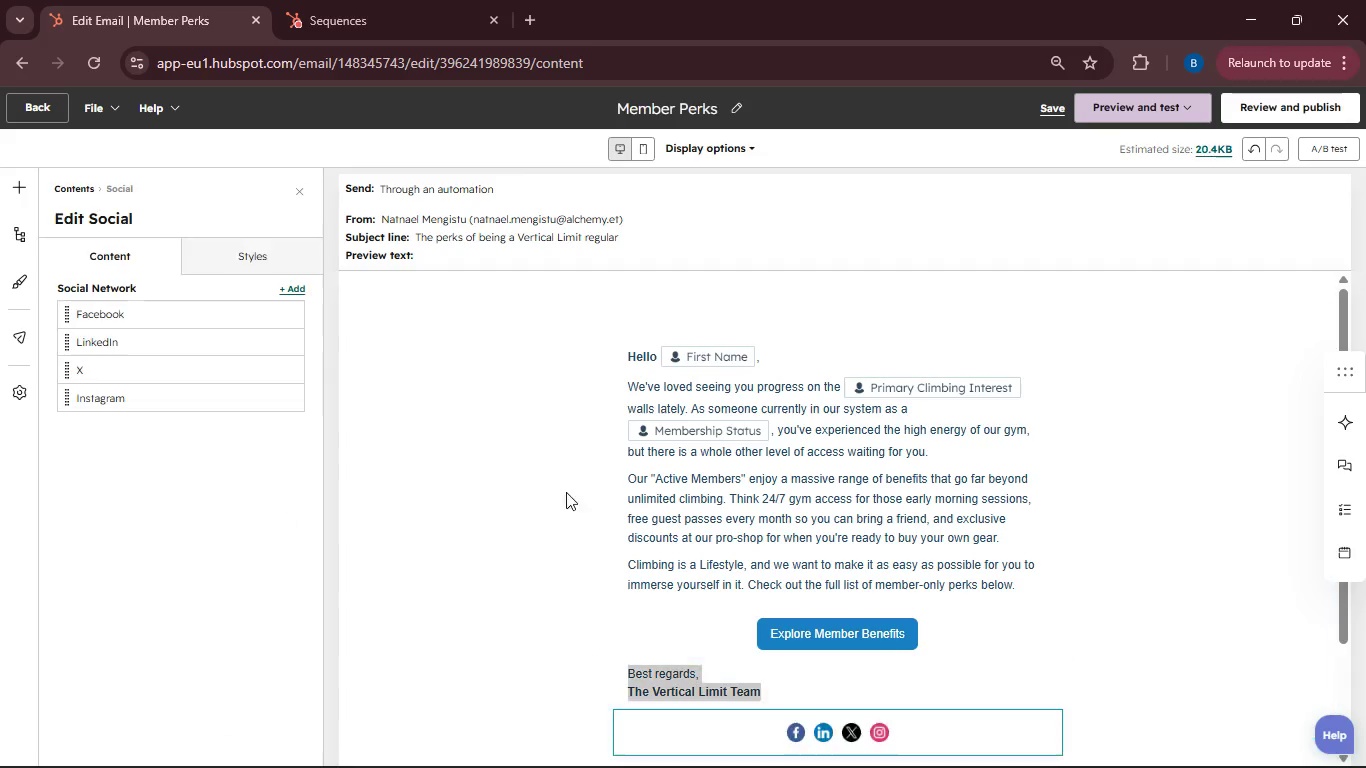 
scroll: coordinate [556, 483], scroll_direction: down, amount: 3.0
 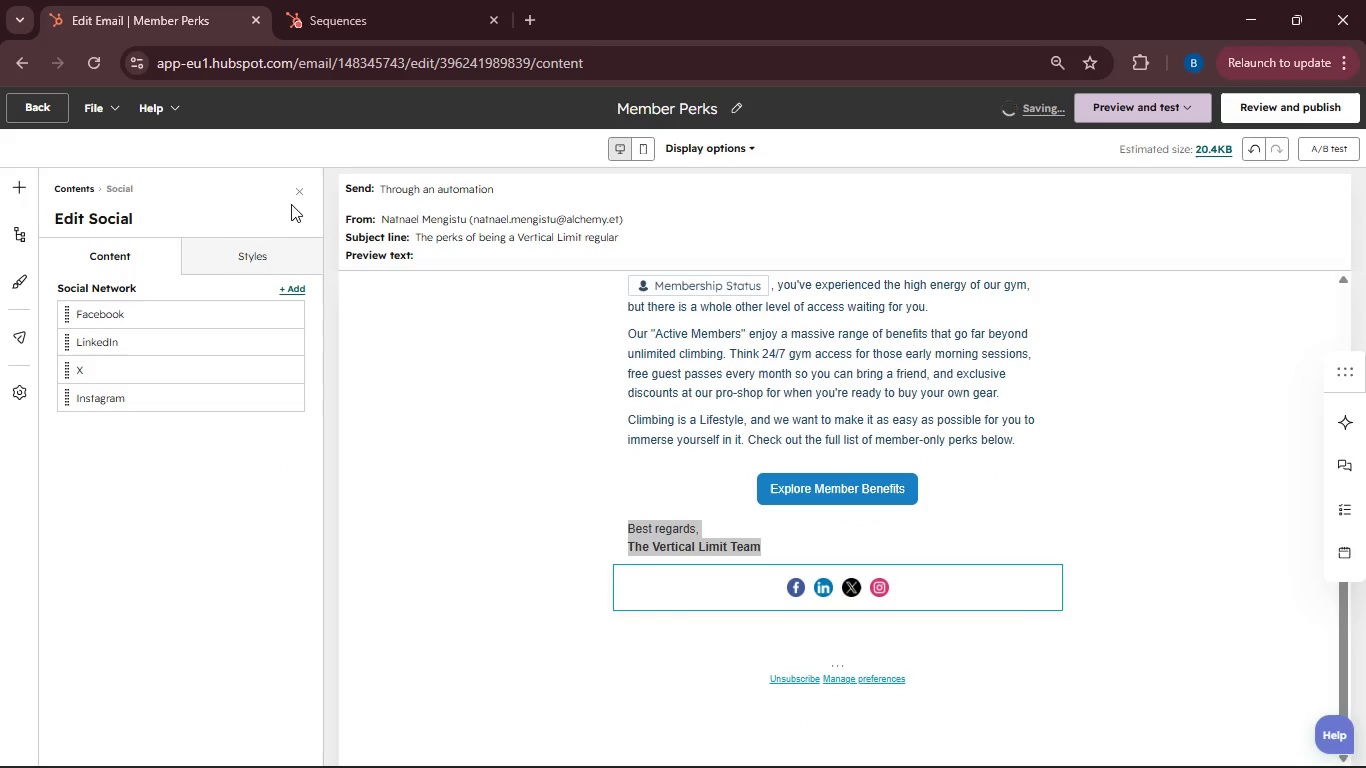 
left_click([296, 200])
 